 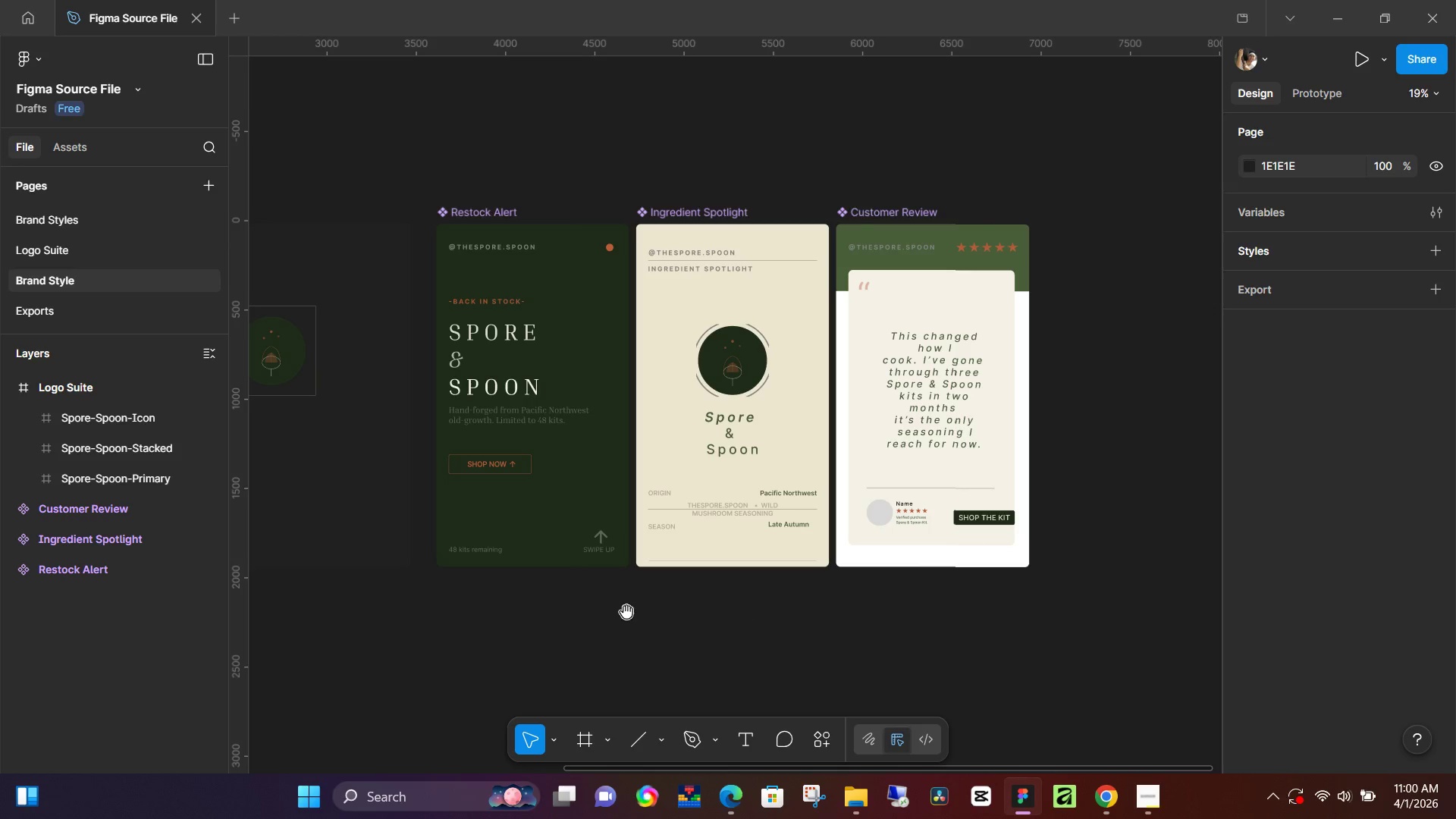 
hold_key(key=Space, duration=0.86)
 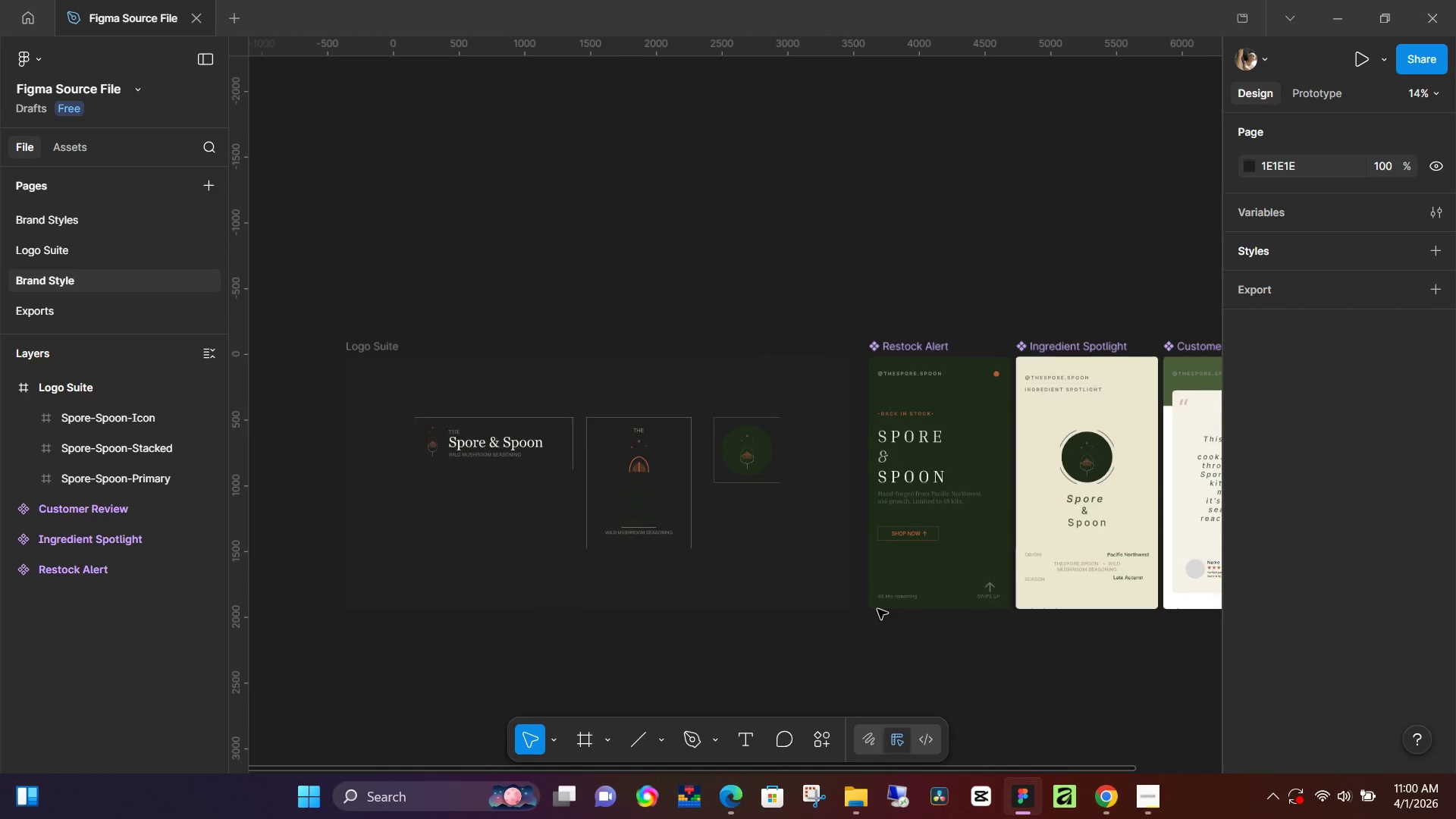 
left_click_drag(start_coordinate=[626, 612], to_coordinate=[1056, 655])
 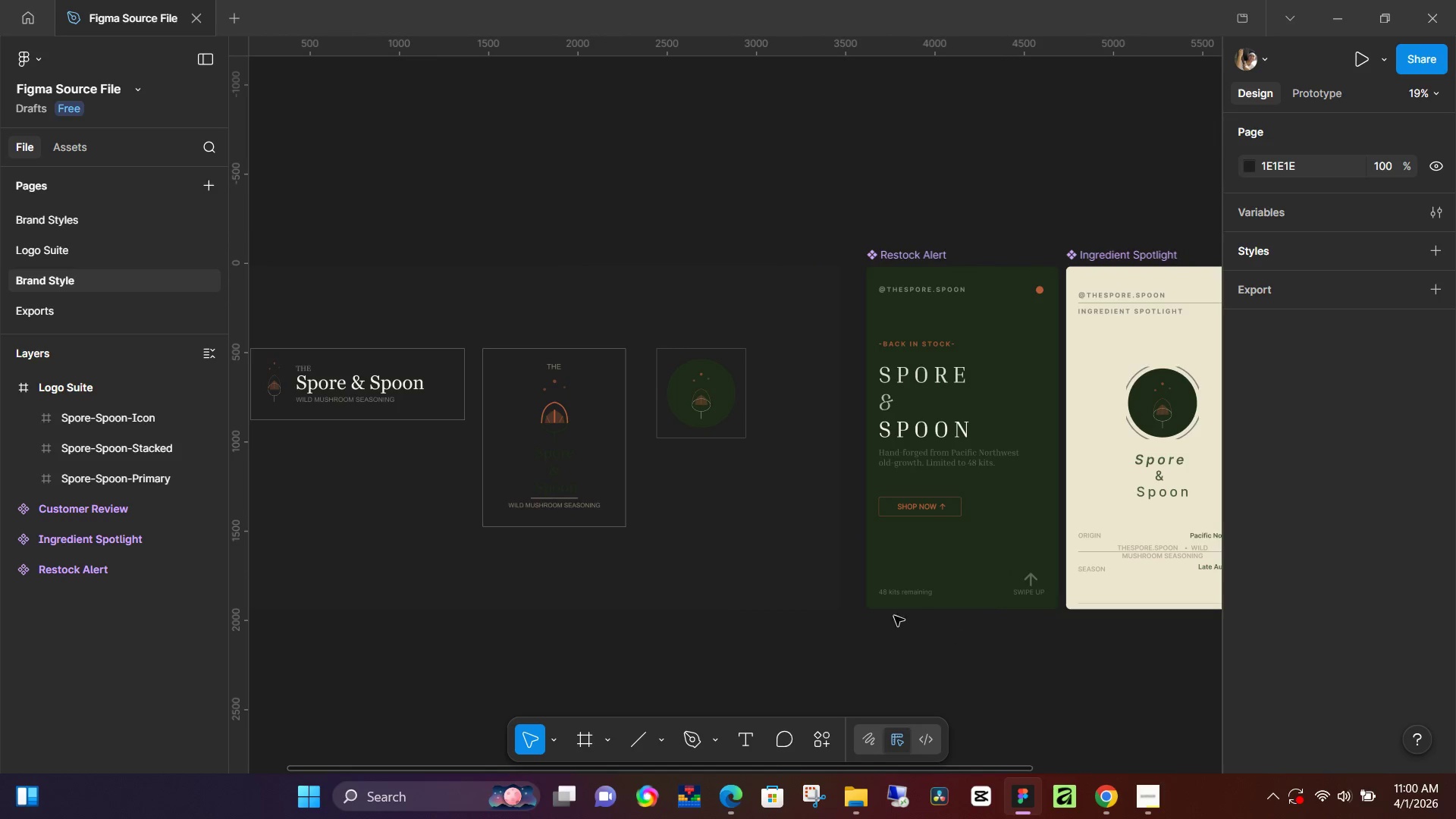 
hold_key(key=ControlLeft, duration=0.94)
scroll: coordinate [876, 609], scroll_direction: down, amount: 3.0
 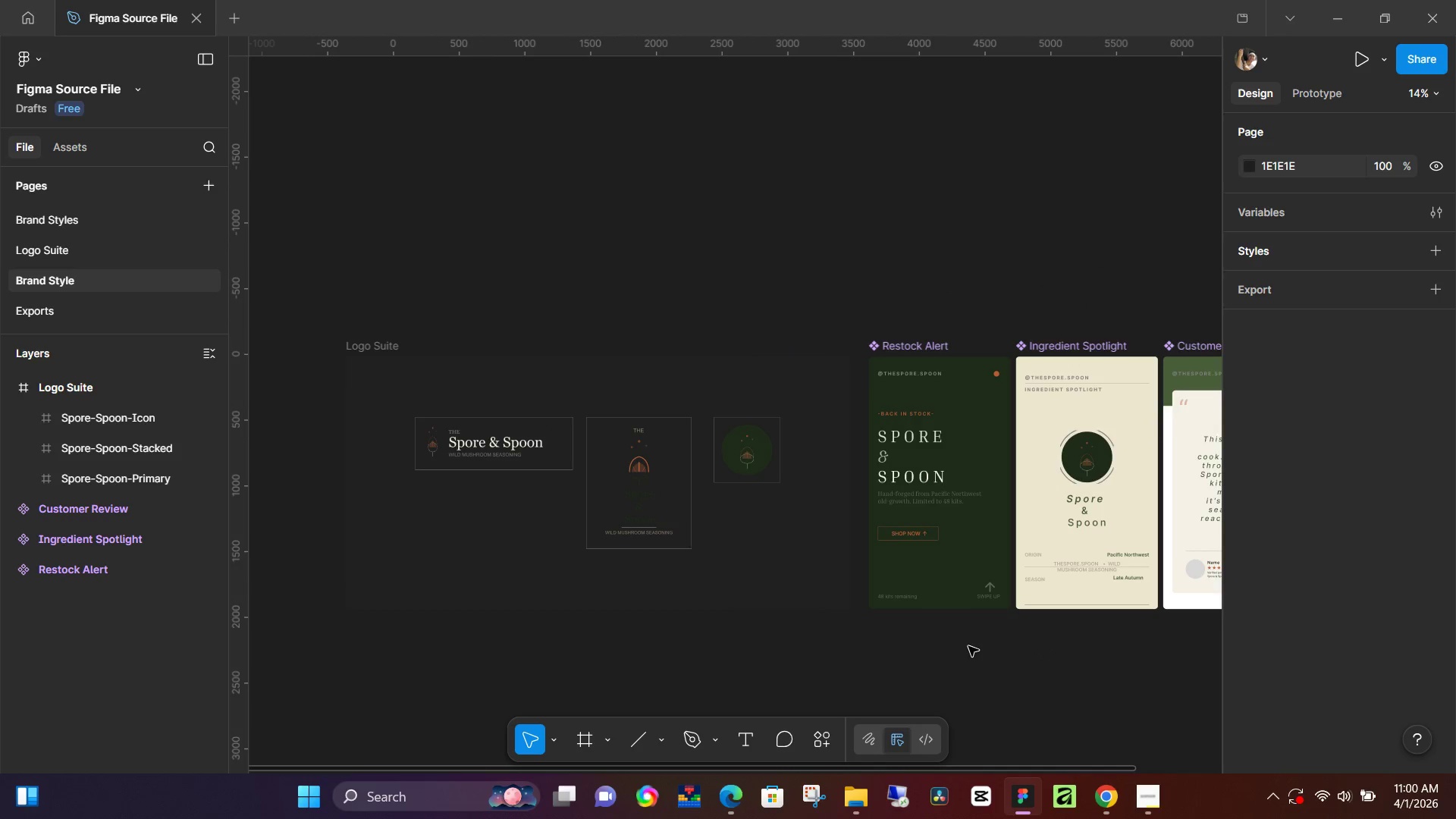 
hold_key(key=ControlLeft, duration=1.52)
 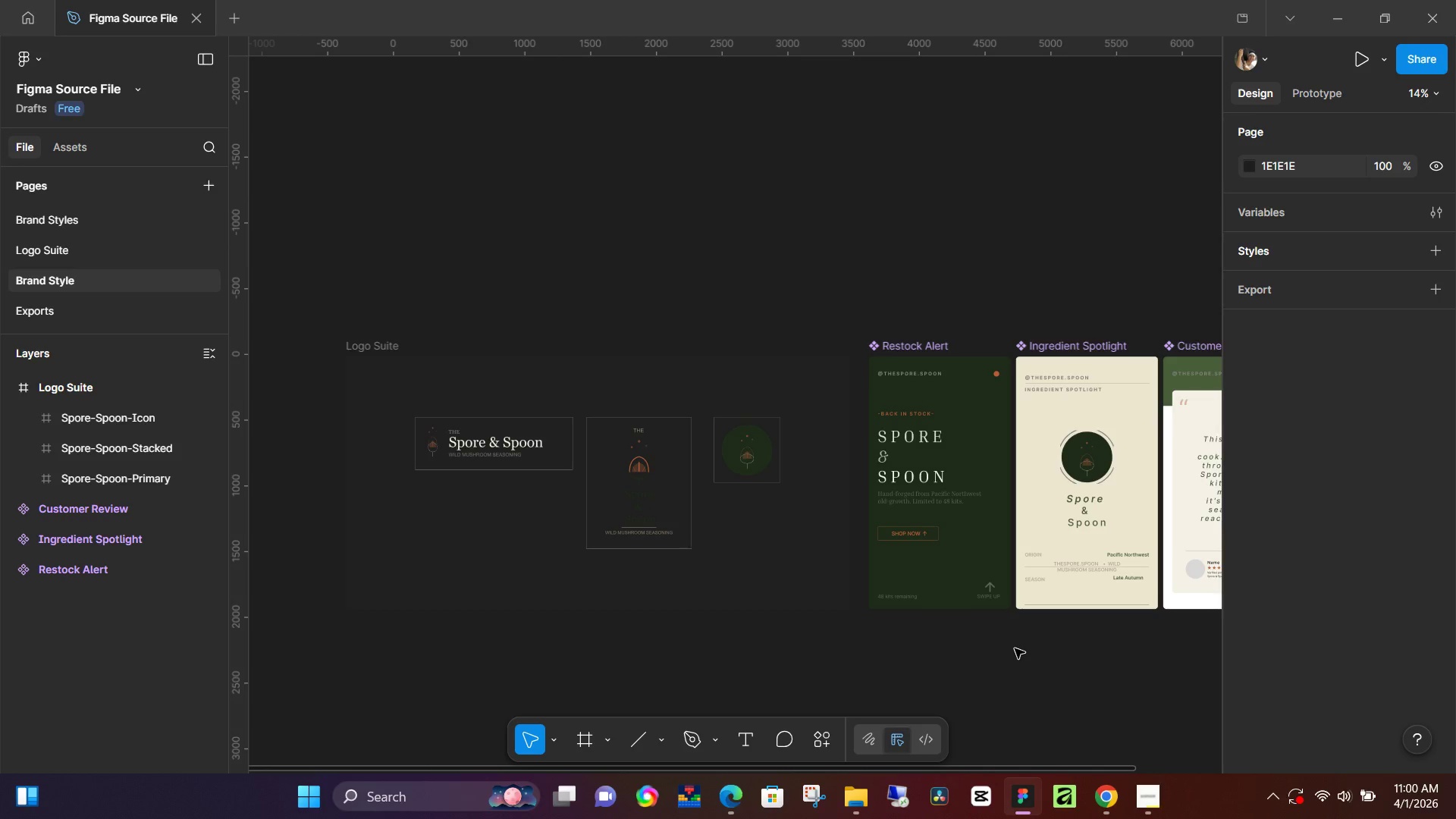 
hold_key(key=ControlLeft, duration=0.81)
 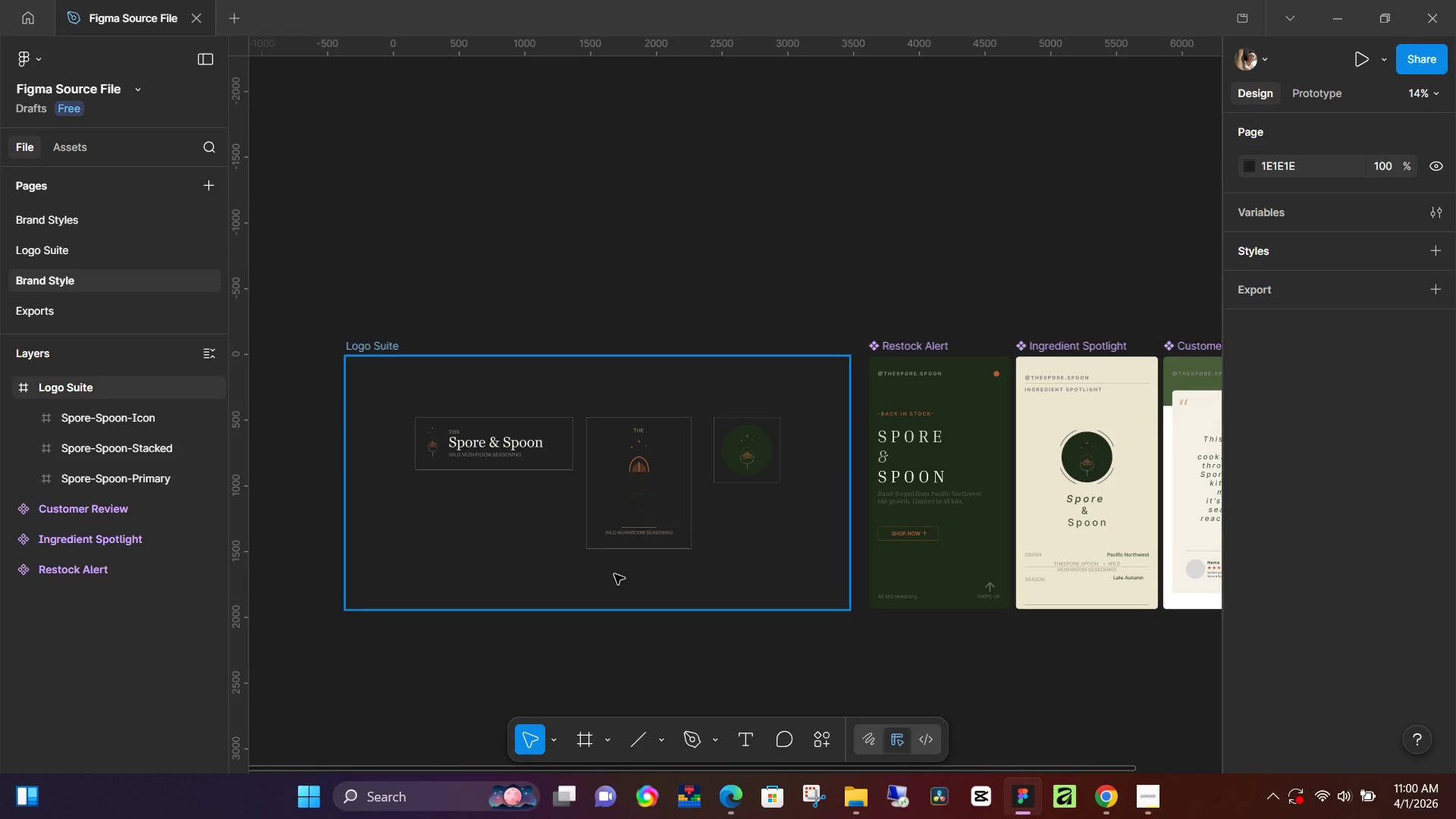 
hold_key(key=ControlLeft, duration=0.47)
scroll: coordinate [549, 517], scroll_direction: up, amount: 6.0
 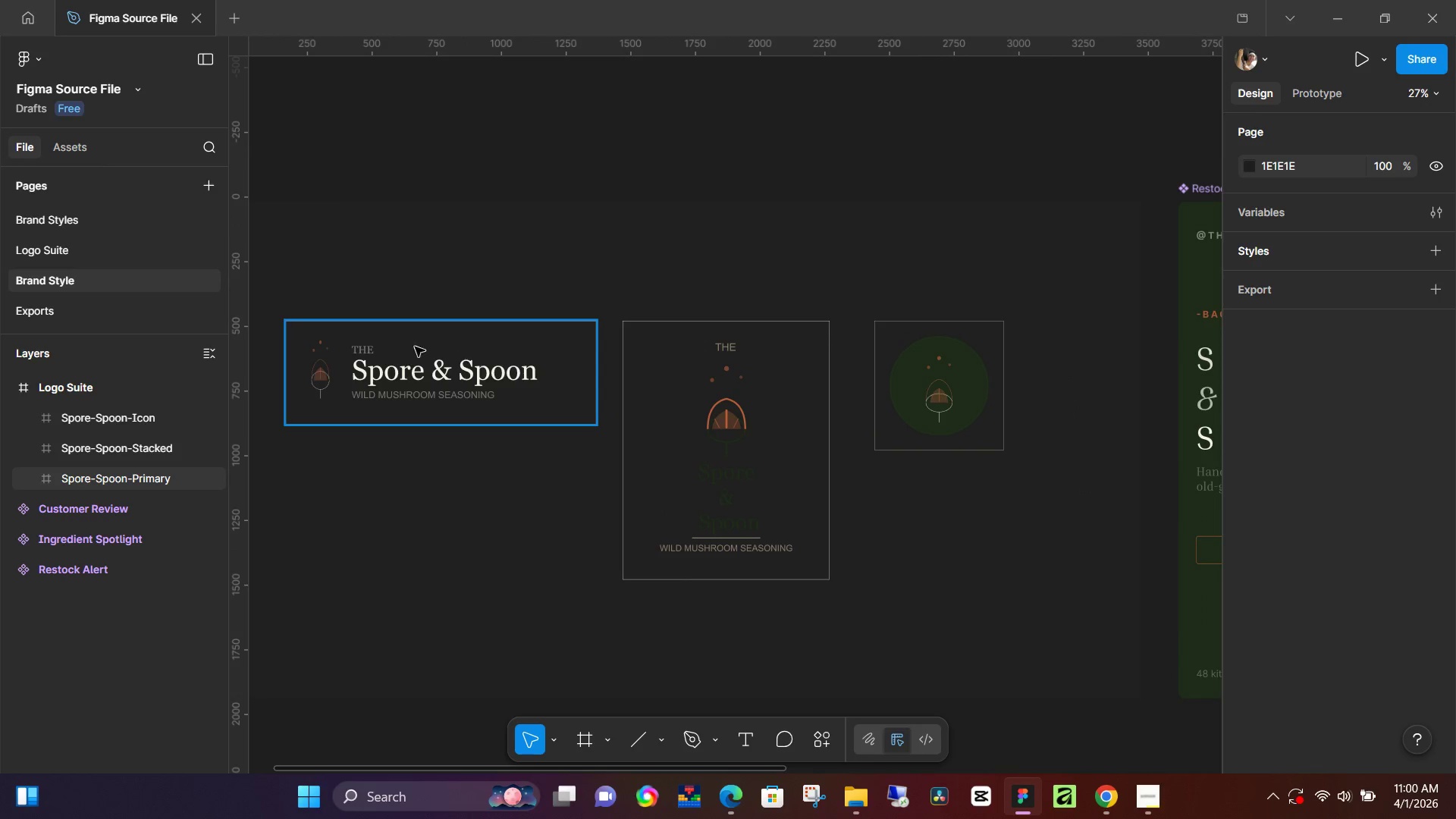 
left_click([411, 345])
 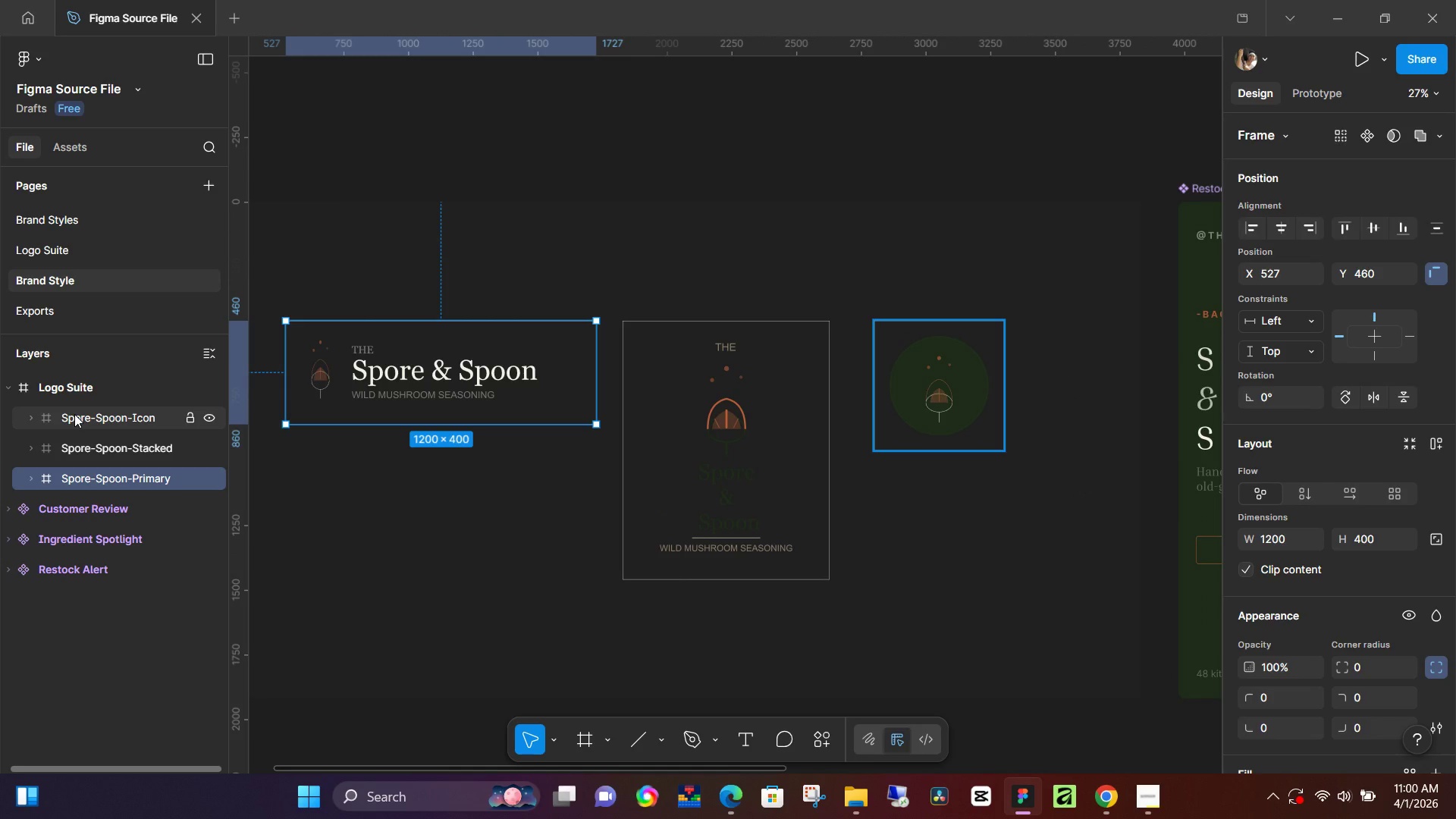 
hold_key(key=ControlLeft, duration=1.5)
 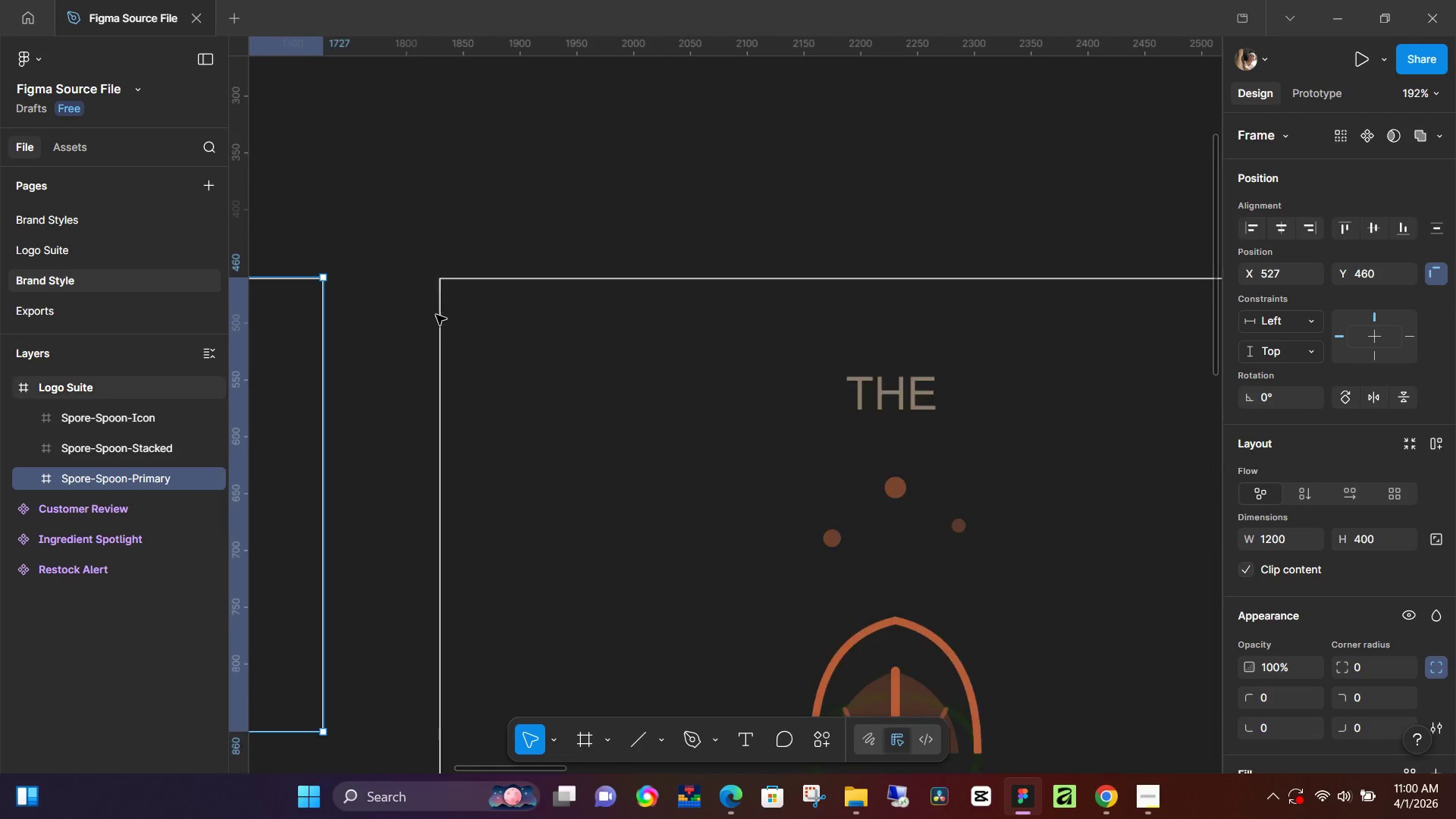 
hold_key(key=ControlLeft, duration=1.27)
 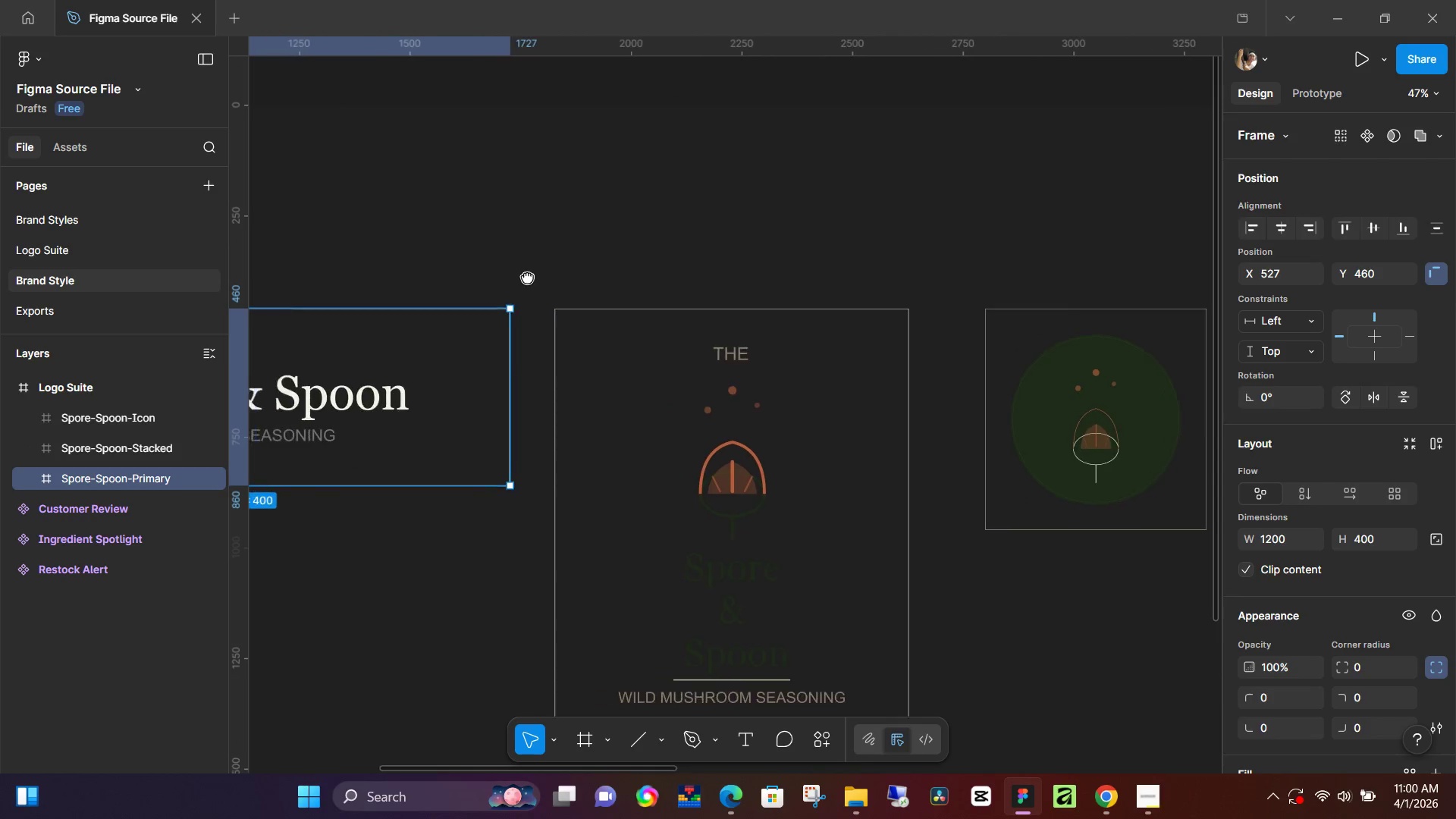 
scroll: coordinate [597, 309], scroll_direction: up, amount: 16.0
 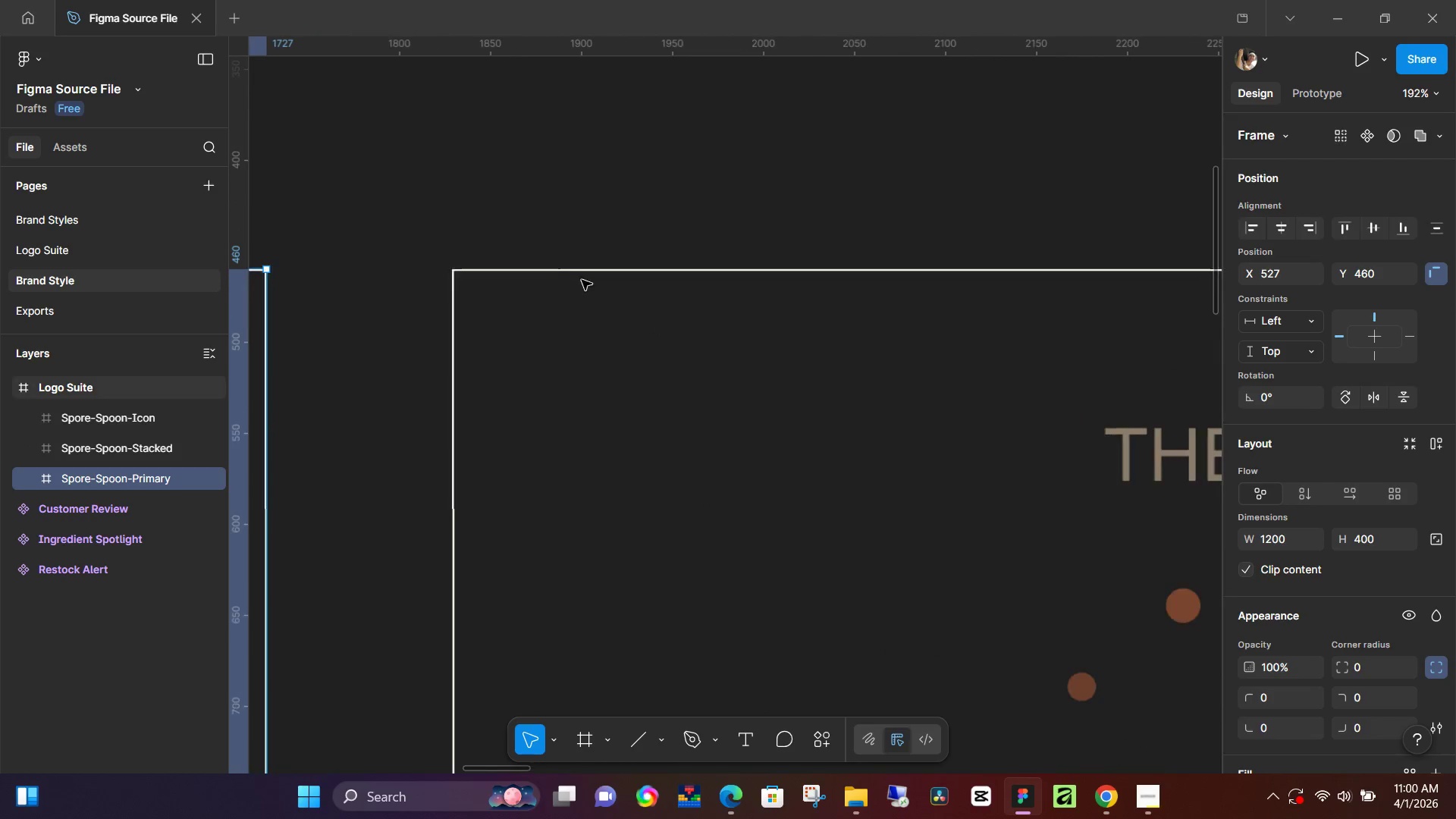 
hold_key(key=Space, duration=0.69)
 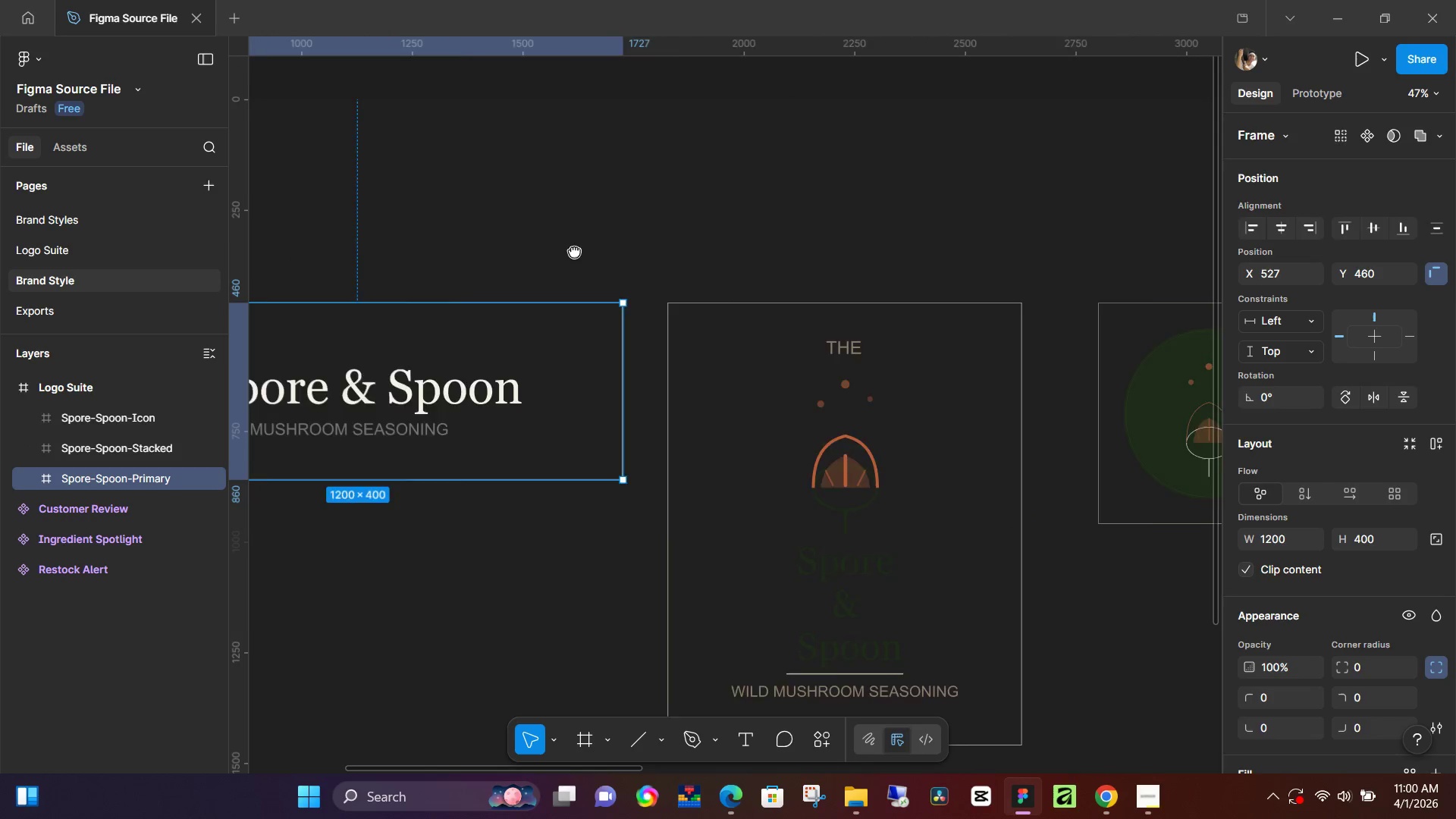 
left_click_drag(start_coordinate=[418, 270], to_coordinate=[568, 272])
 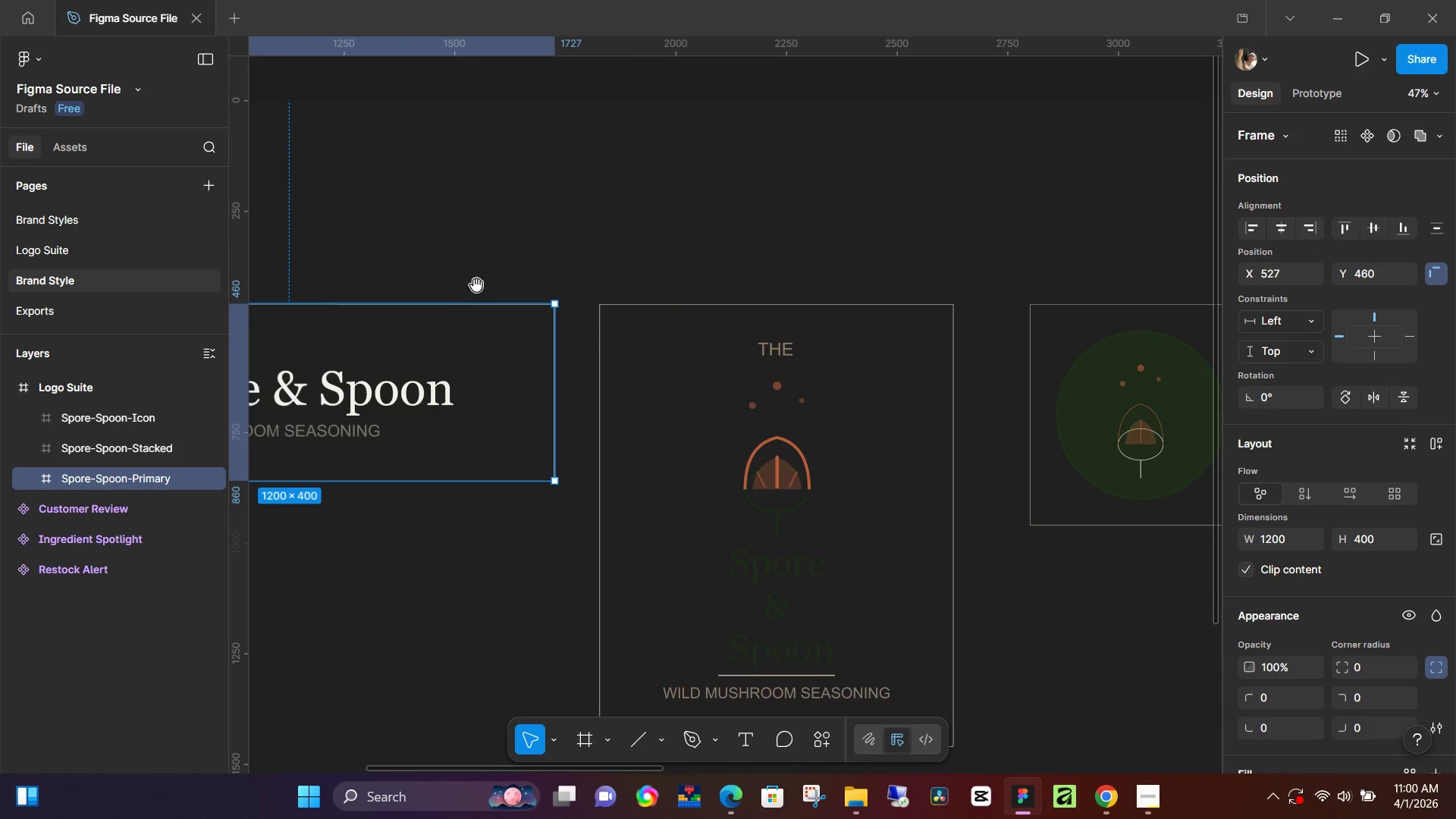 
scroll: coordinate [460, 318], scroll_direction: down, amount: 16.0
 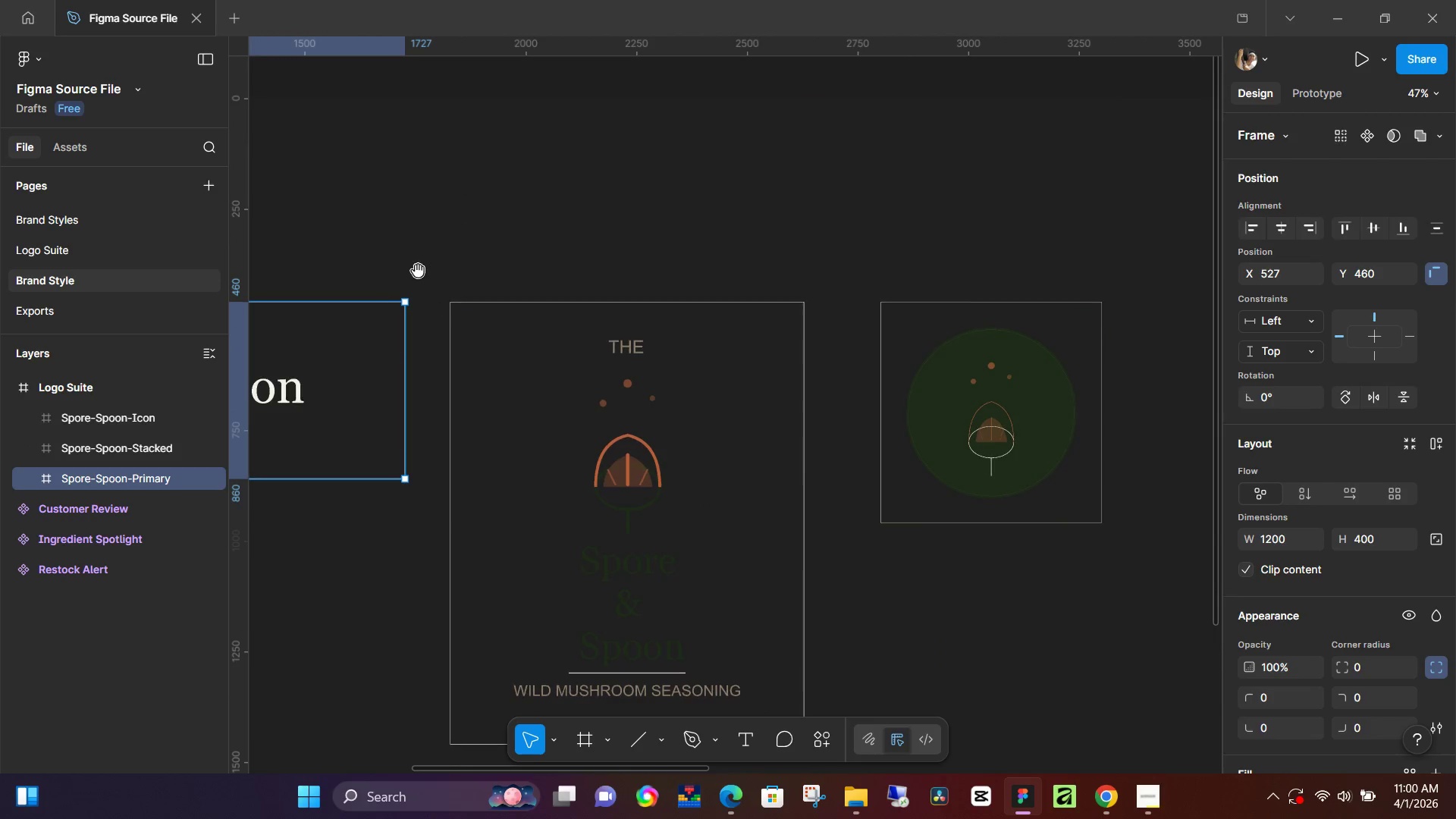 
hold_key(key=Space, duration=1.11)
 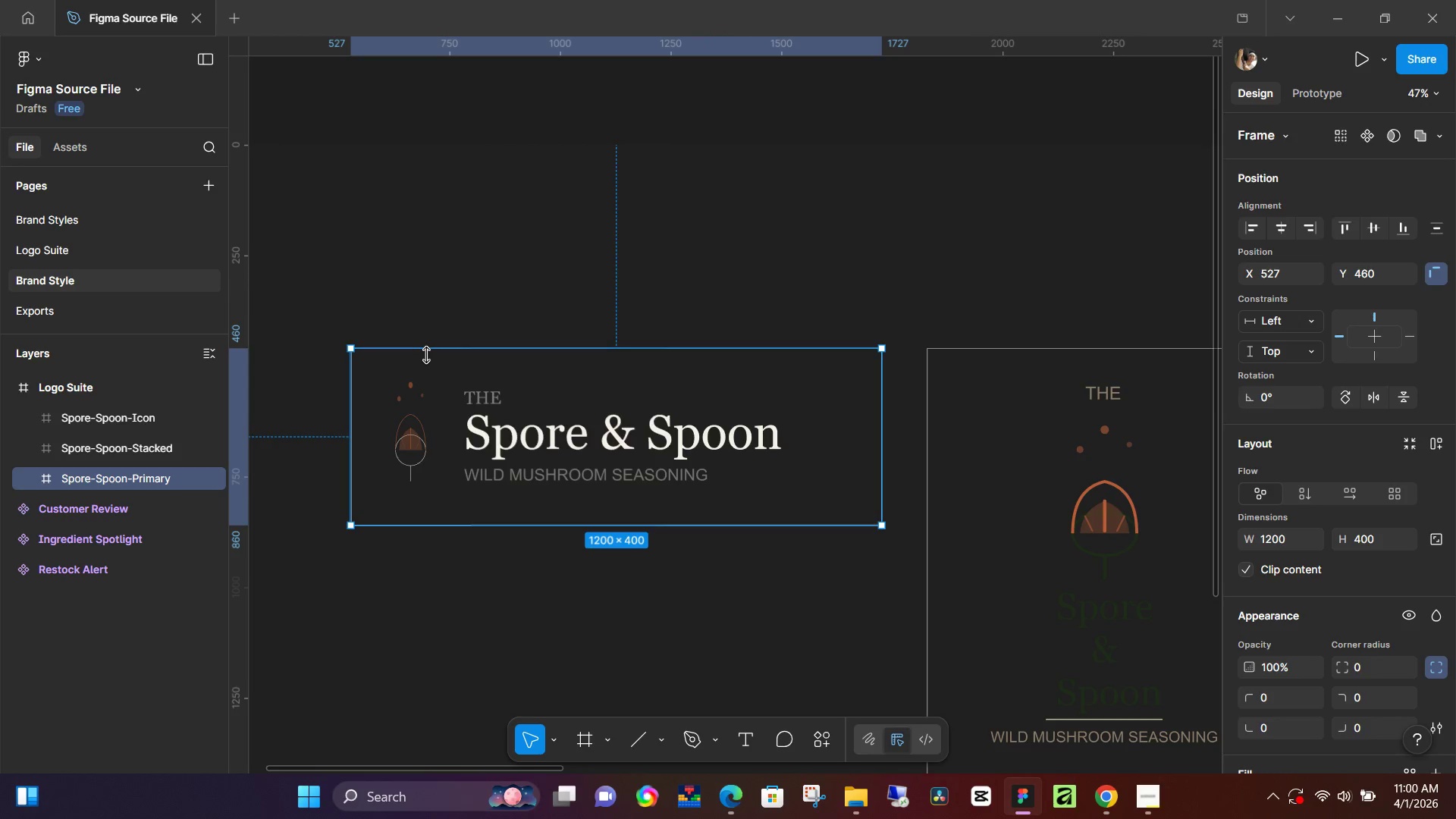 
left_click_drag(start_coordinate=[457, 253], to_coordinate=[784, 297])
 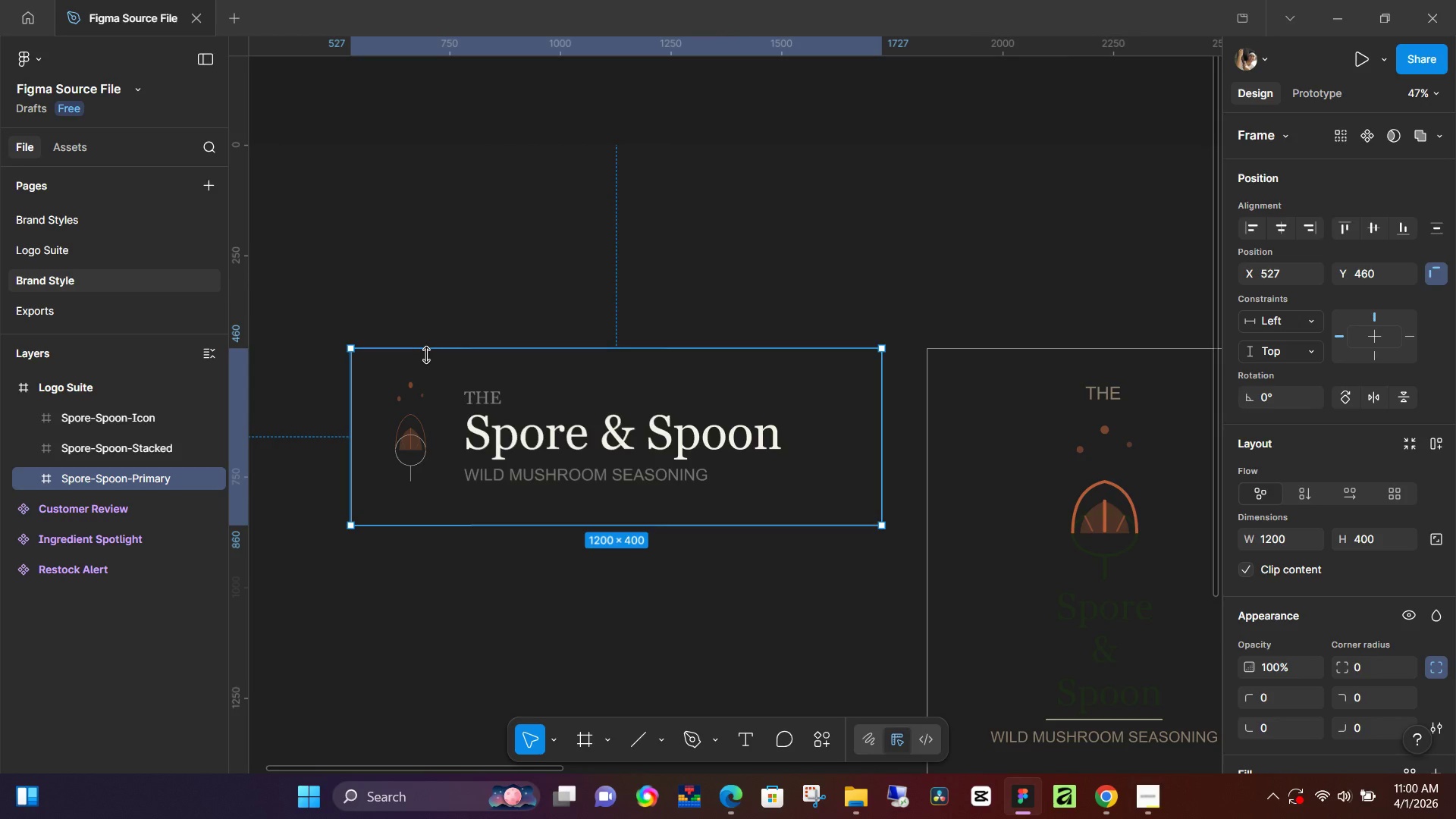 
left_click([427, 355])
 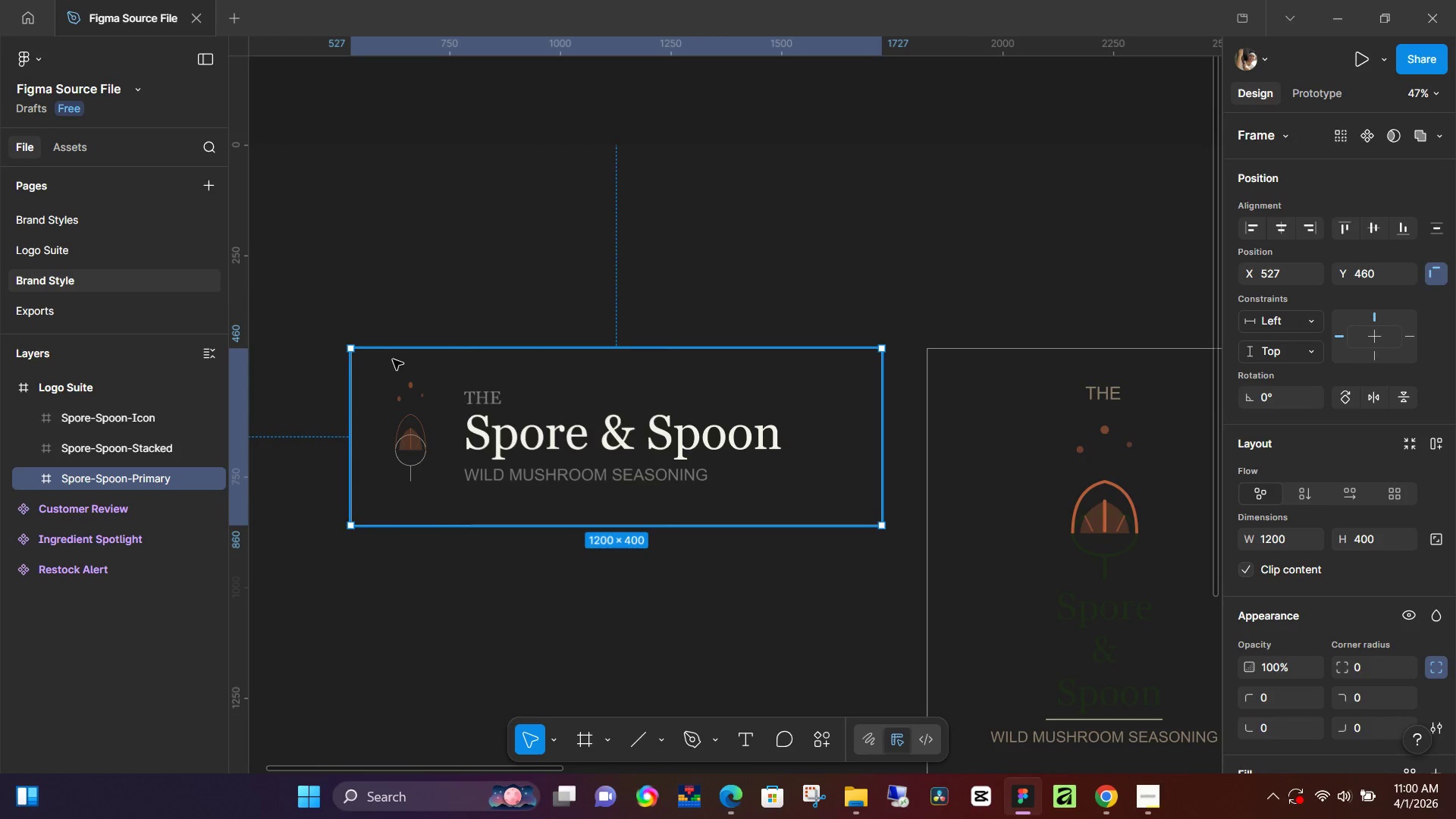 
left_click([393, 359])
 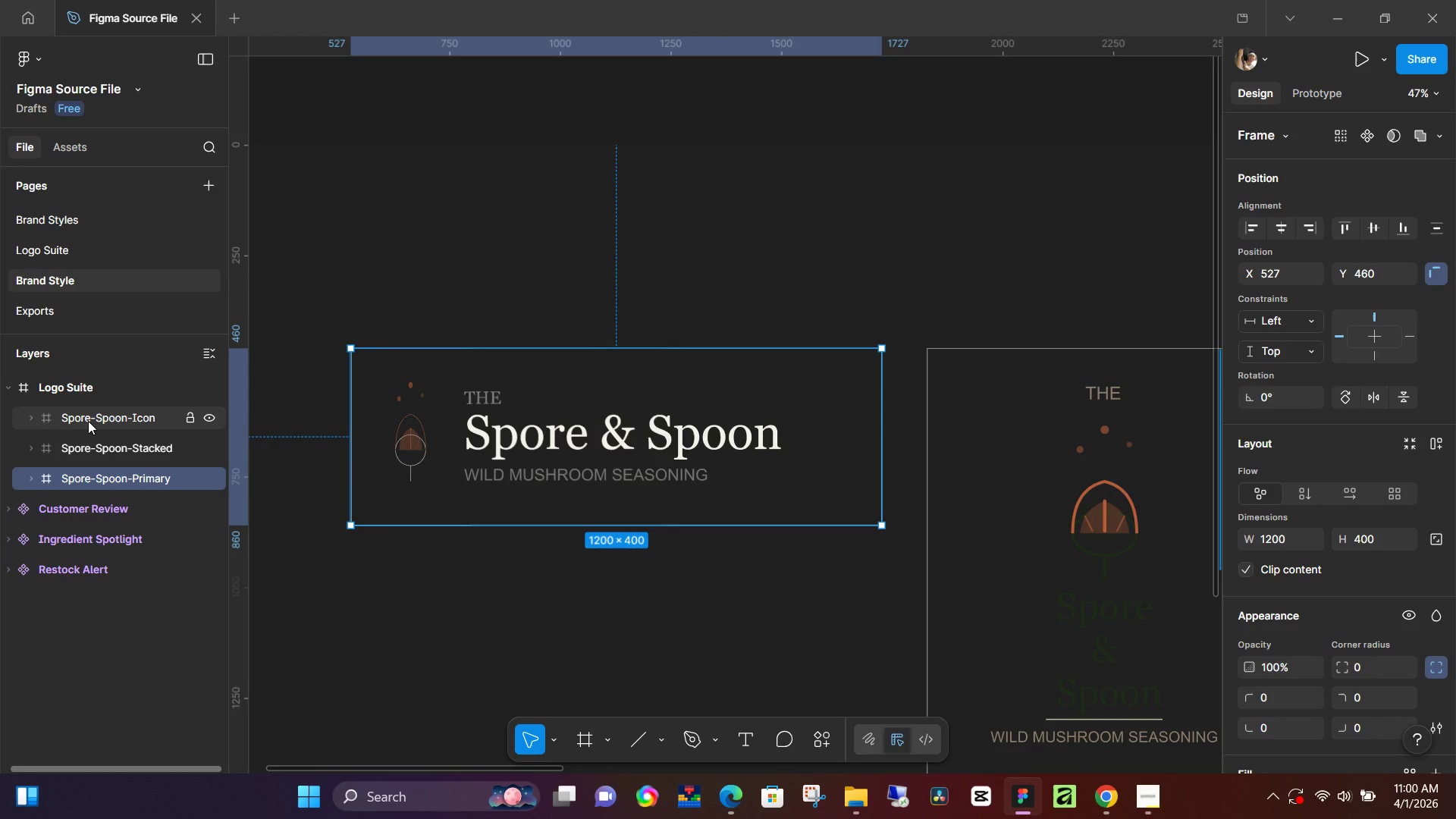 
wait(9.39)
 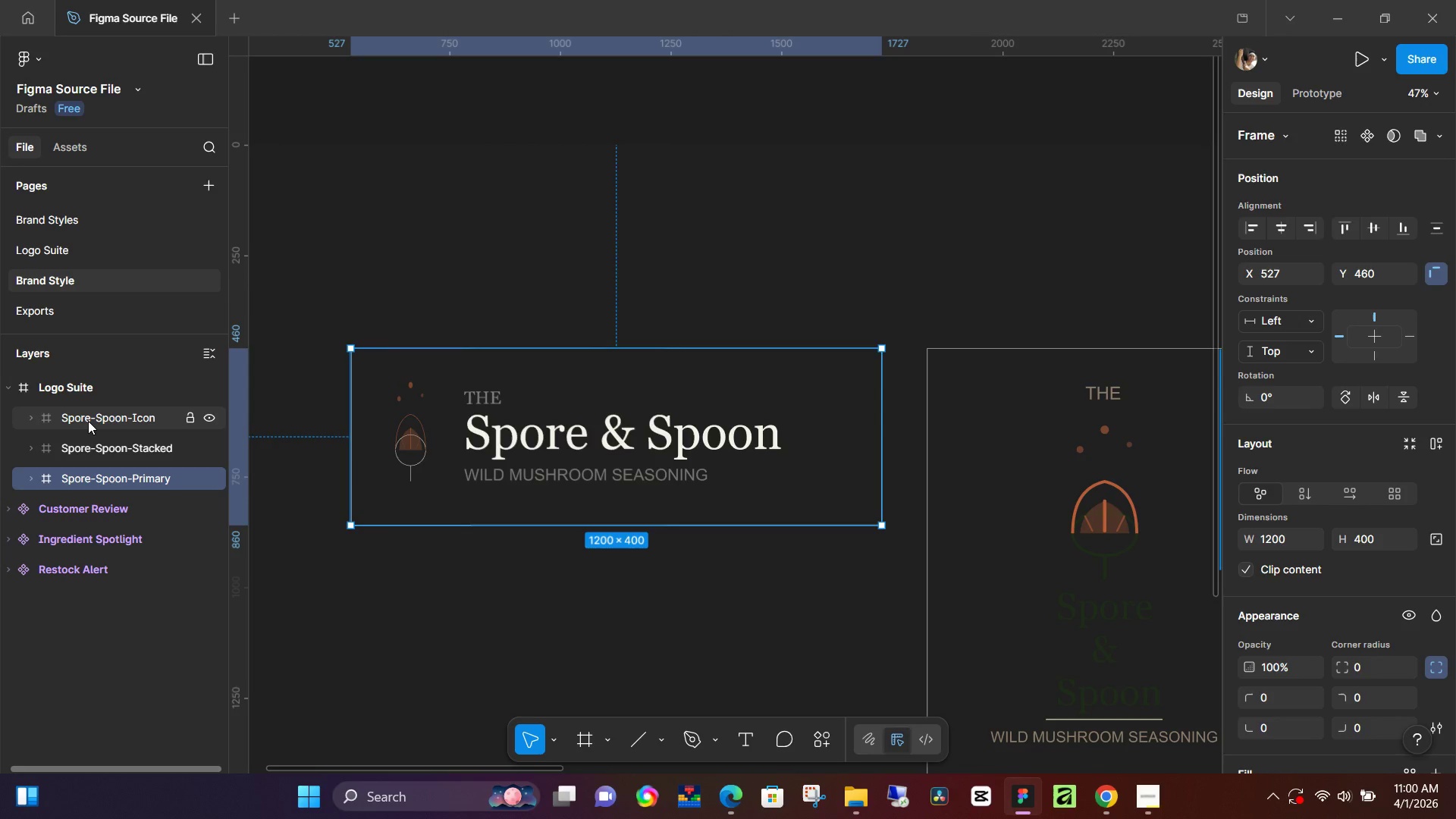 
left_click([338, 344])
 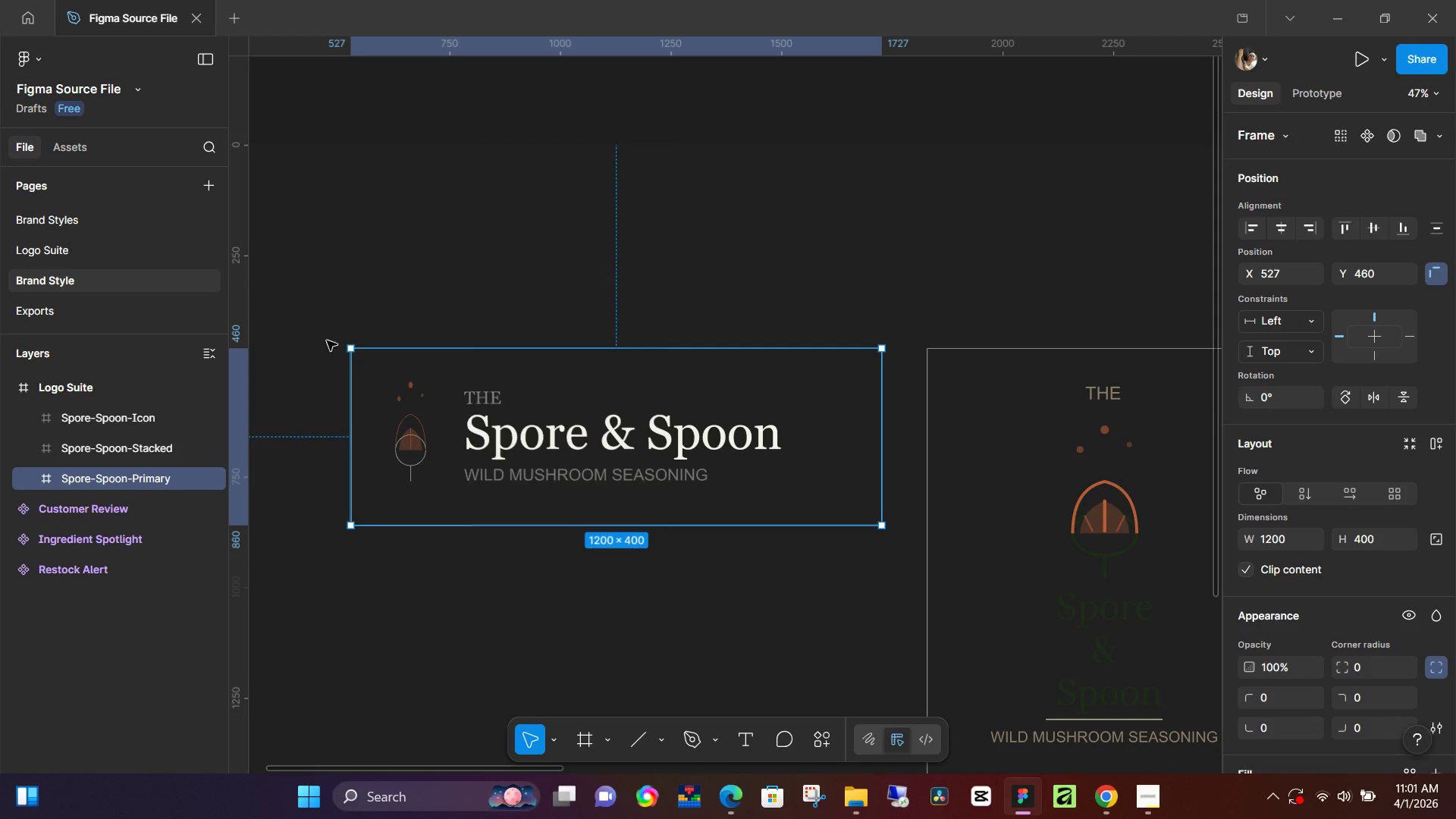 
left_click([327, 340])
 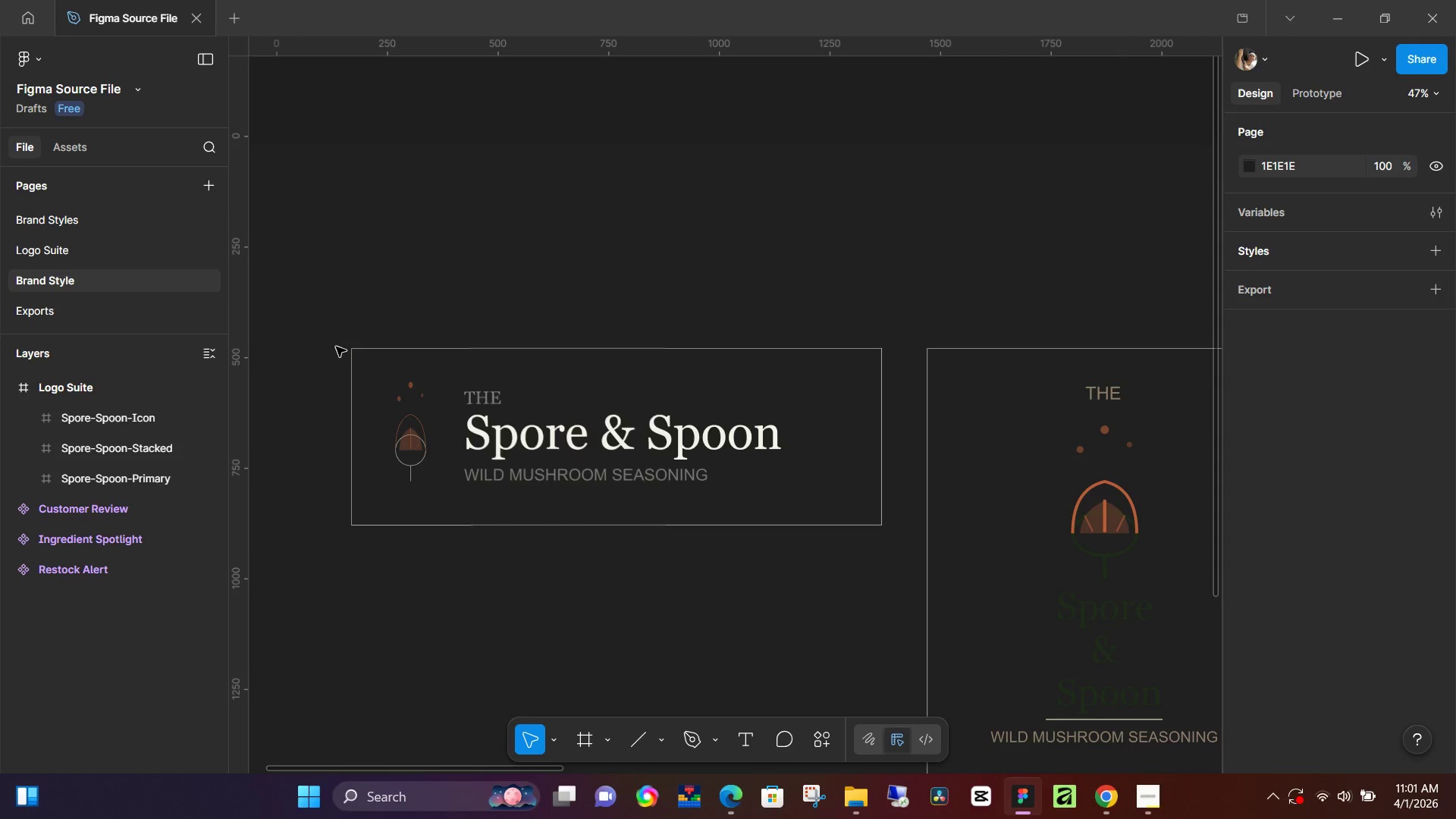 
hold_key(key=F, duration=0.44)
 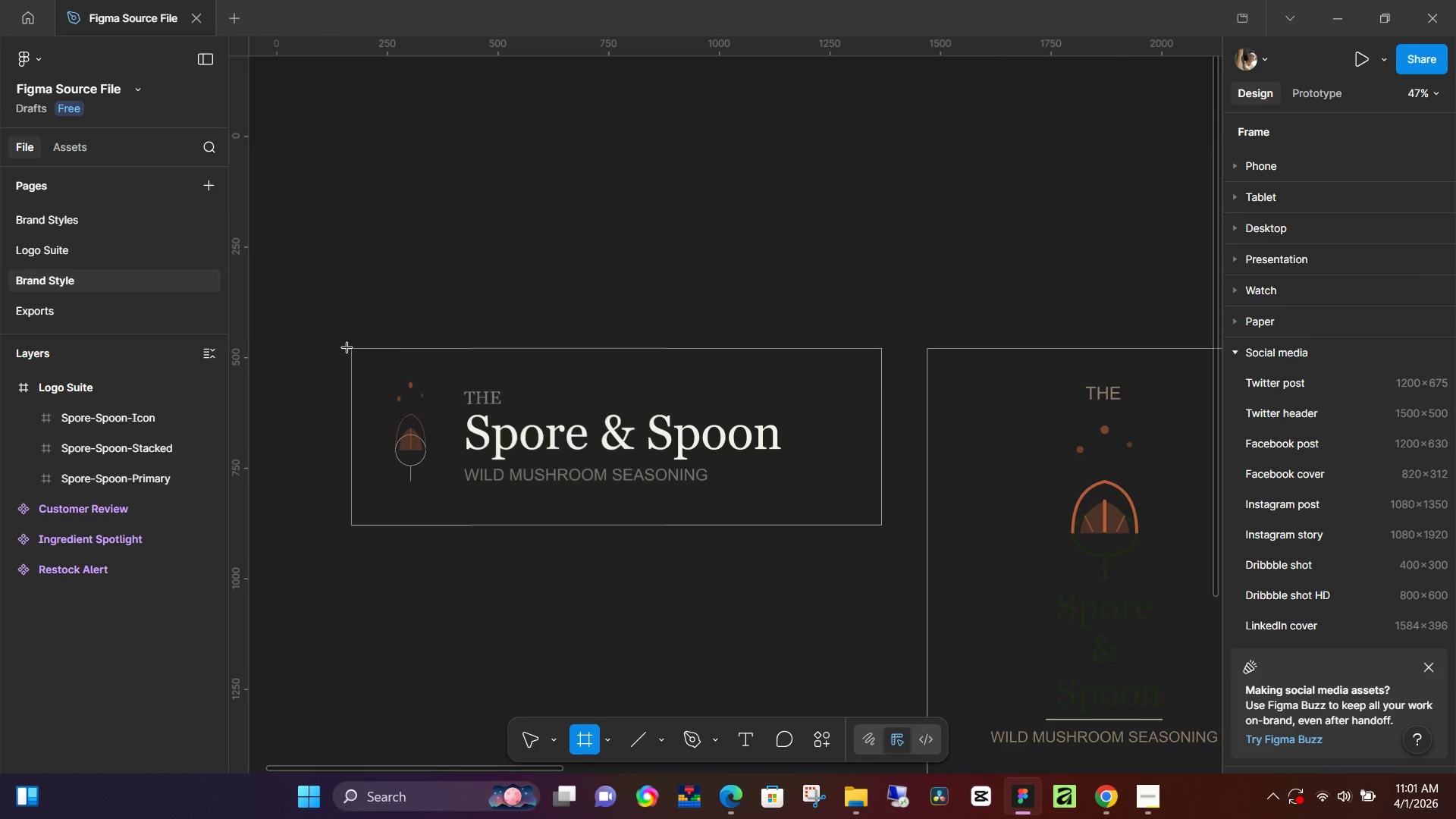 
left_click_drag(start_coordinate=[347, 348], to_coordinate=[885, 525])
 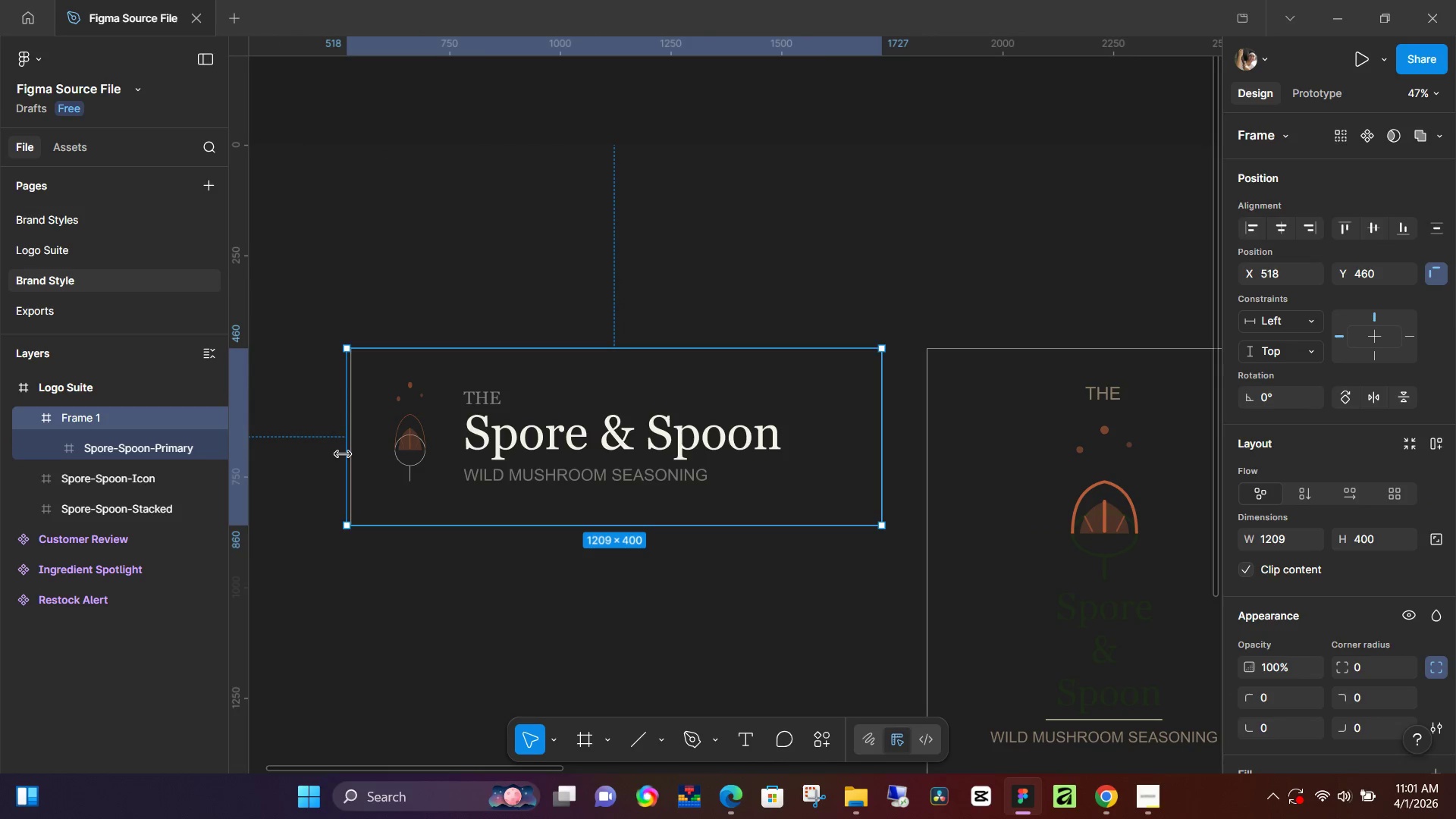 
left_click_drag(start_coordinate=[343, 453], to_coordinate=[354, 453])
 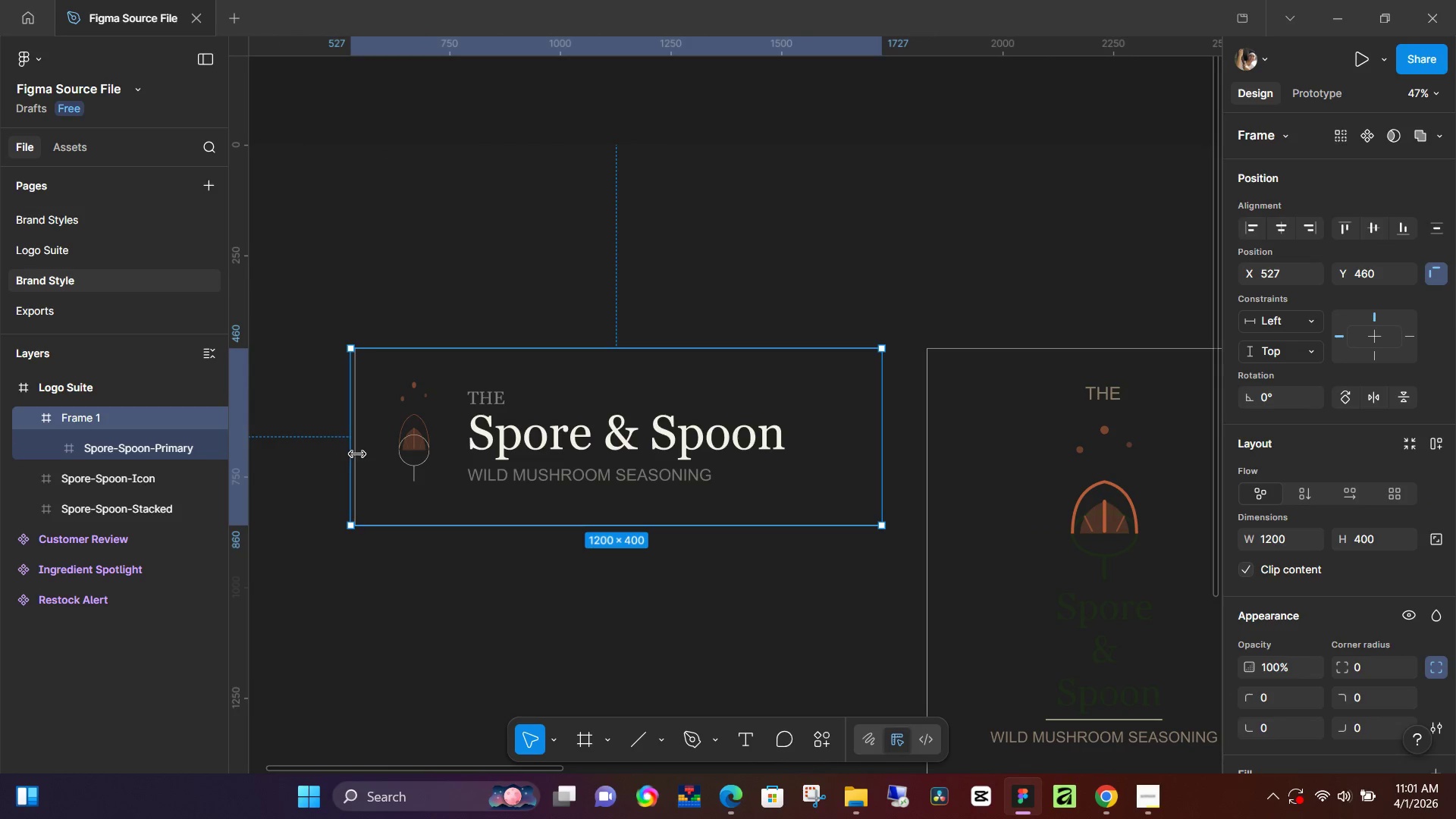 
key(Control+Z)
 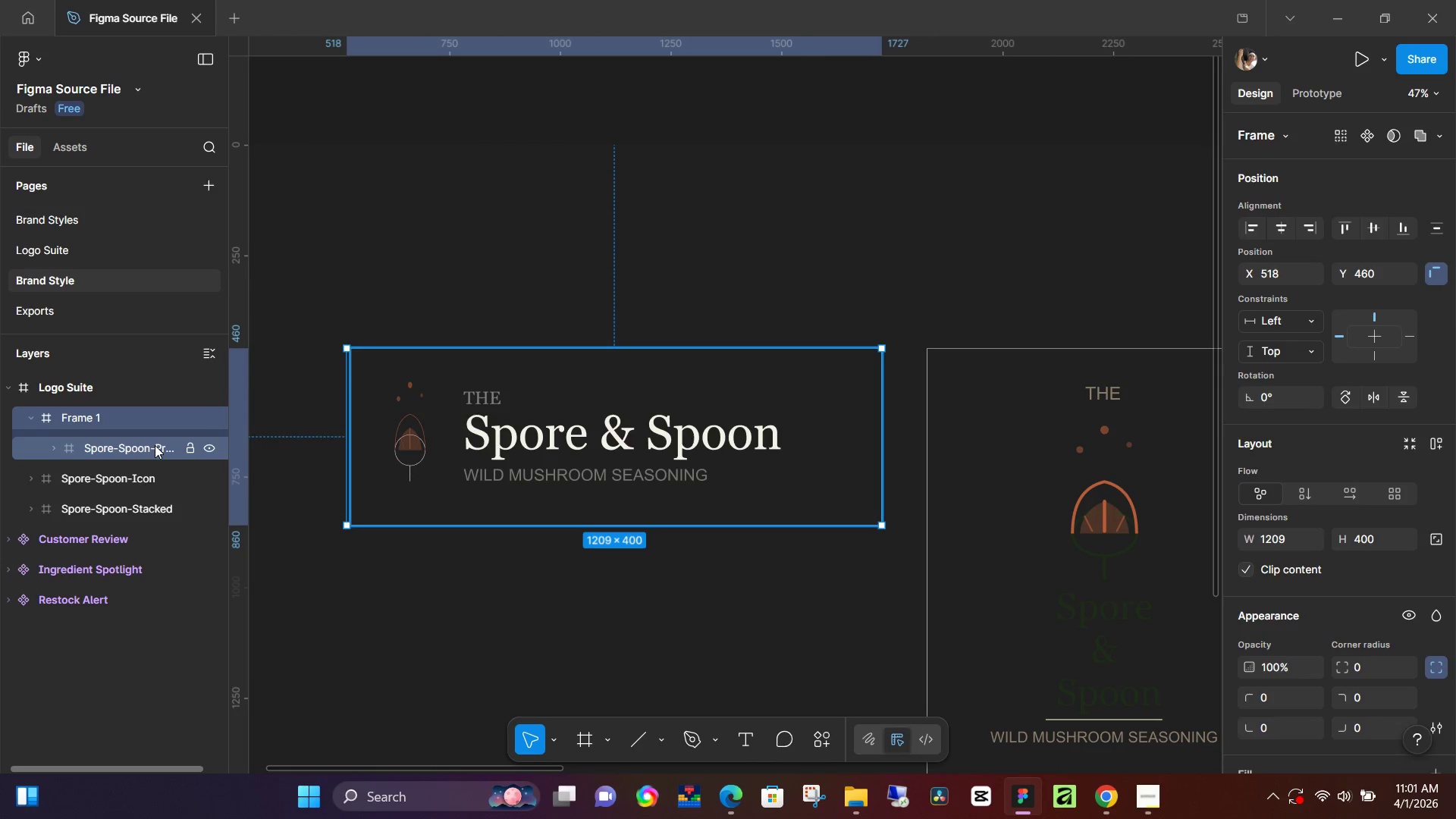 
double_click([155, 444])
 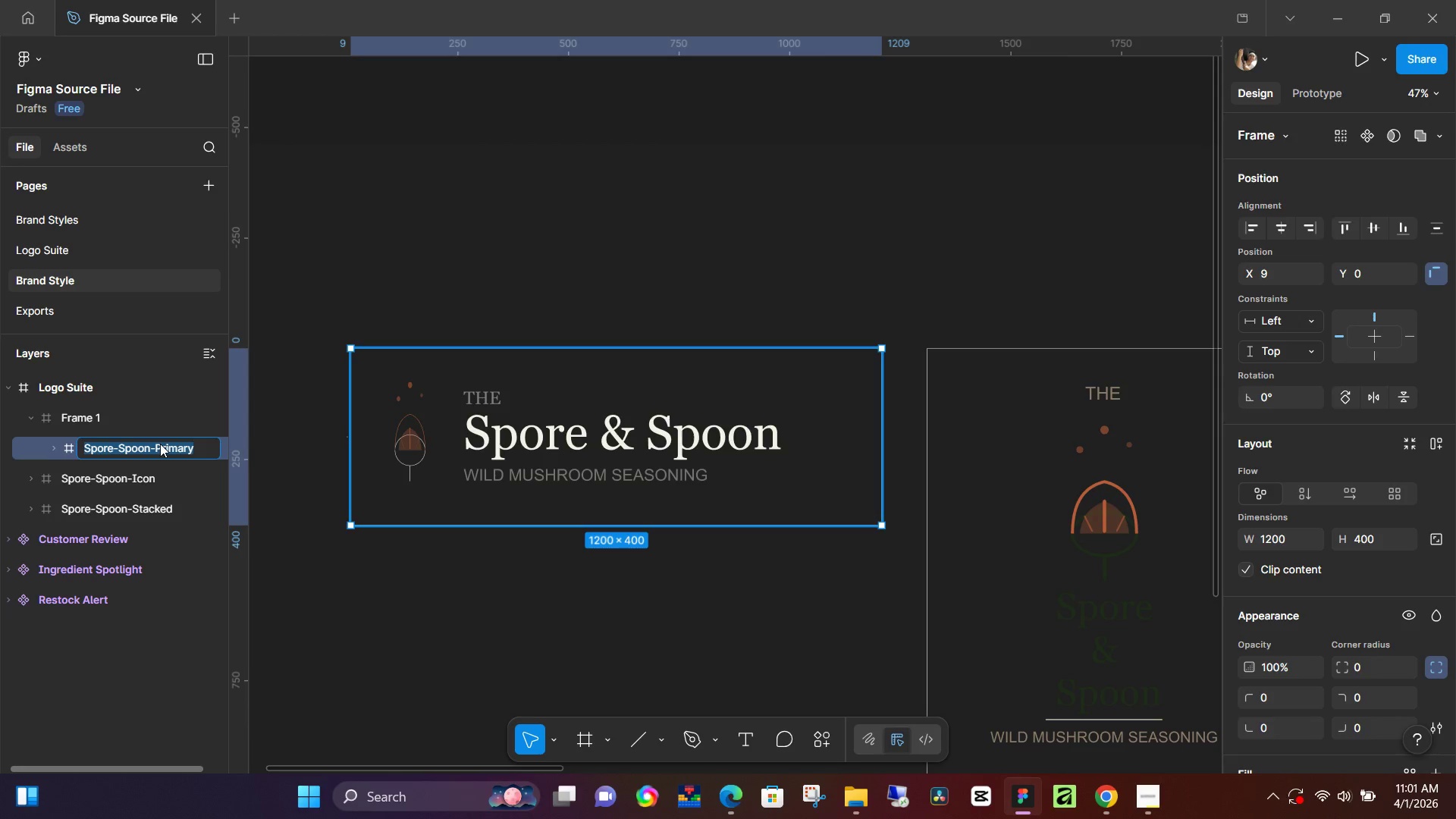 
key(Control+C)
 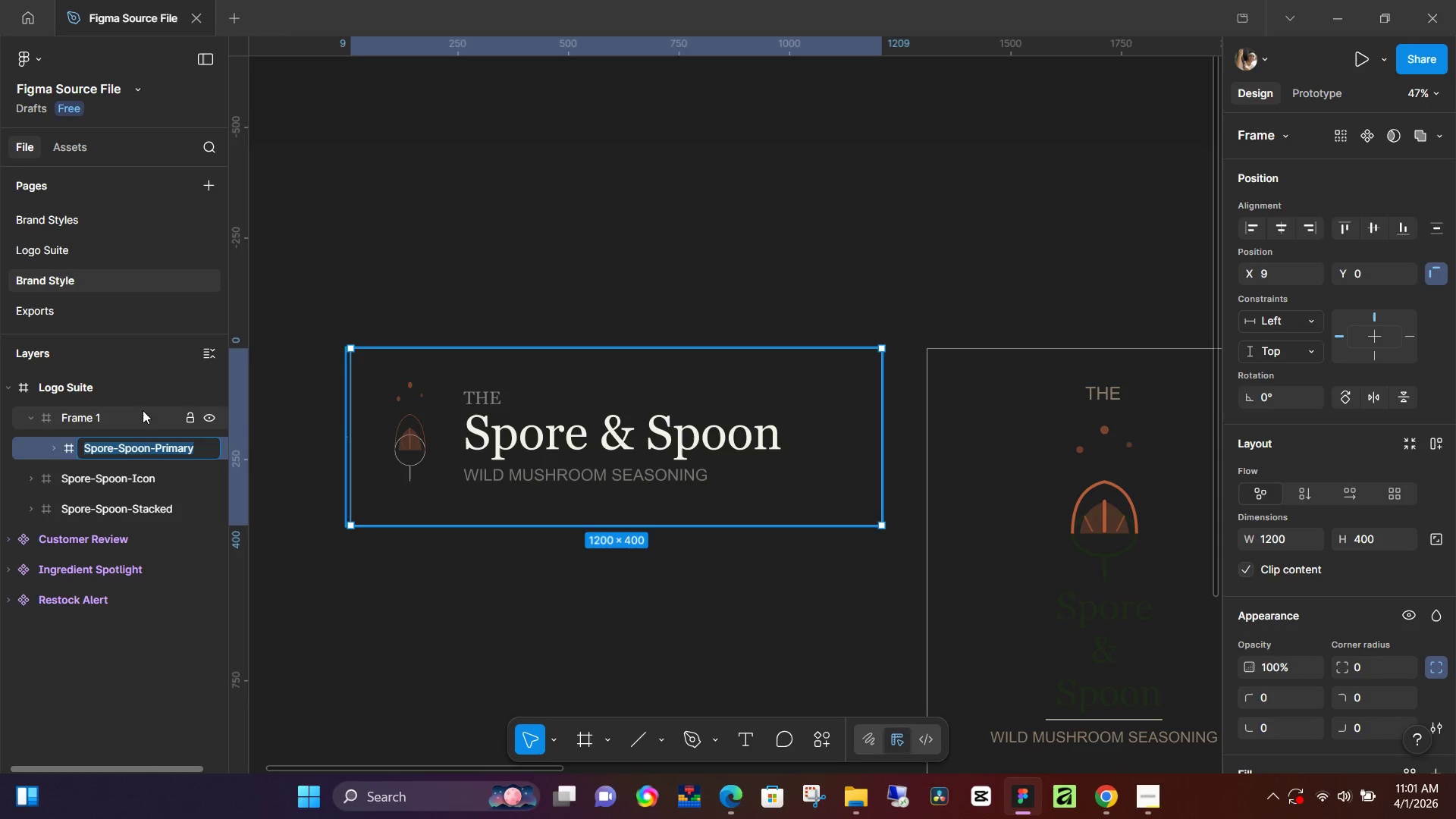 
double_click([143, 410])
 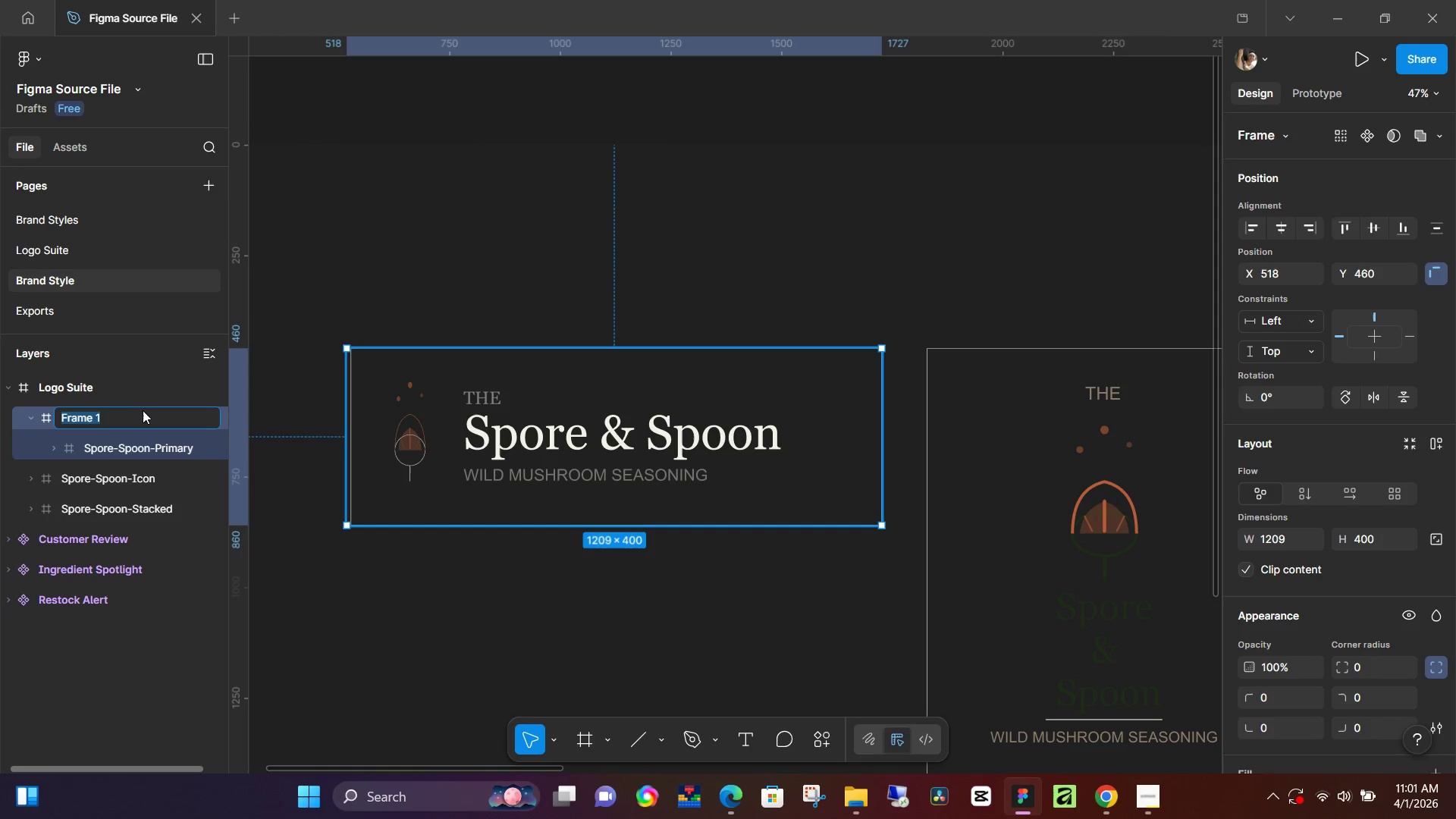 
key(Control+V)
 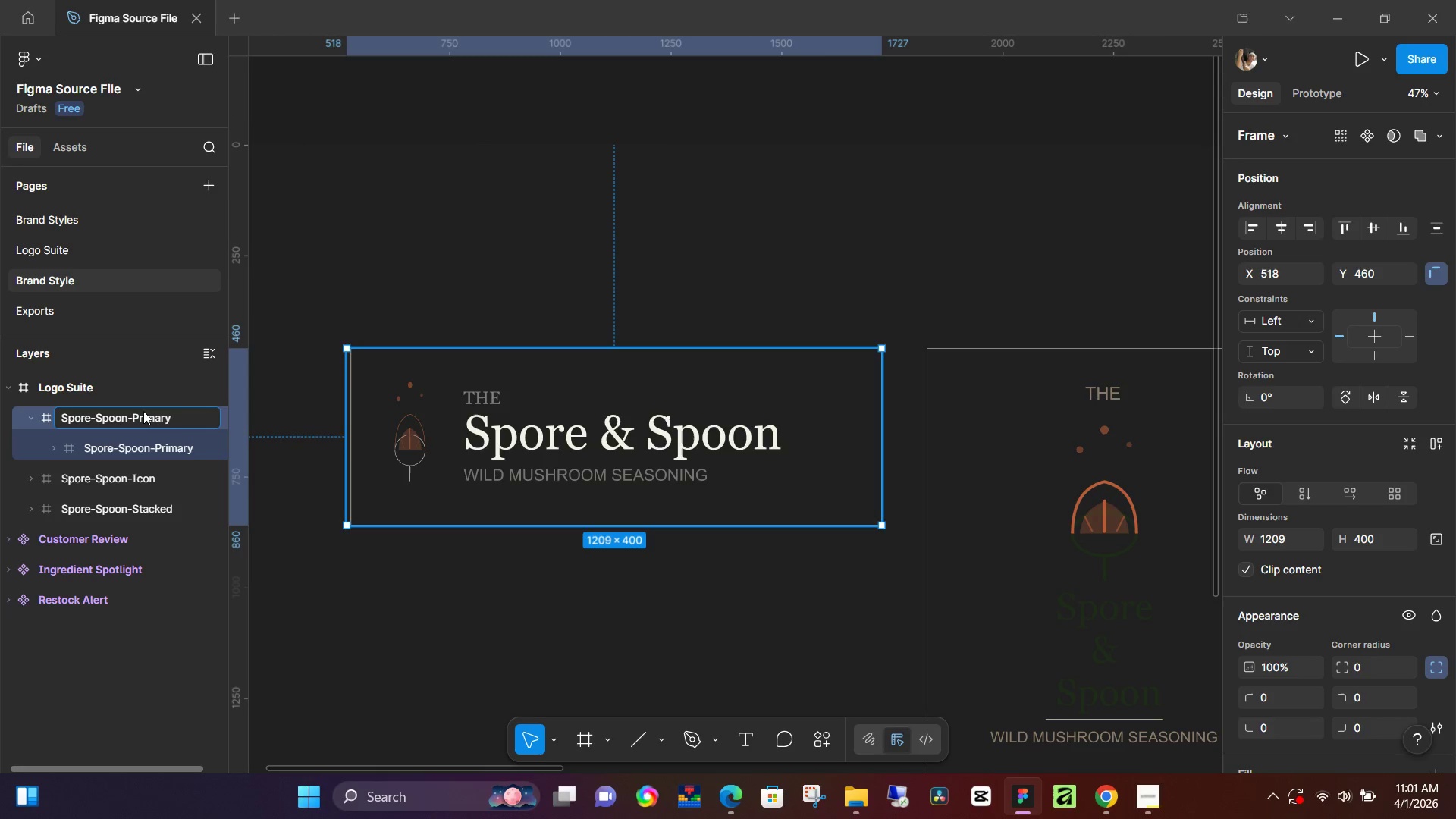 
key(NumpadEnter)
 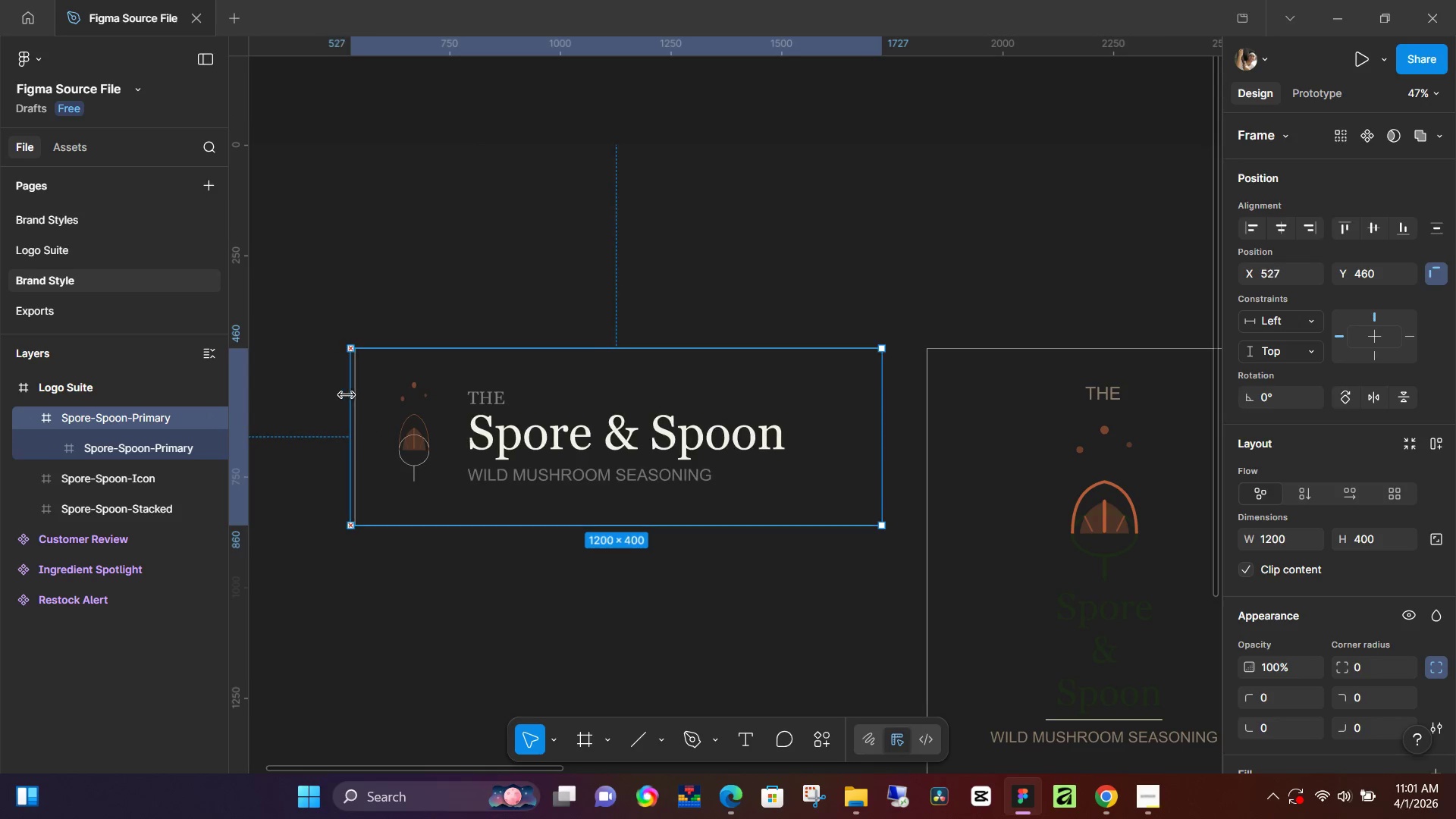 
double_click([371, 388])
 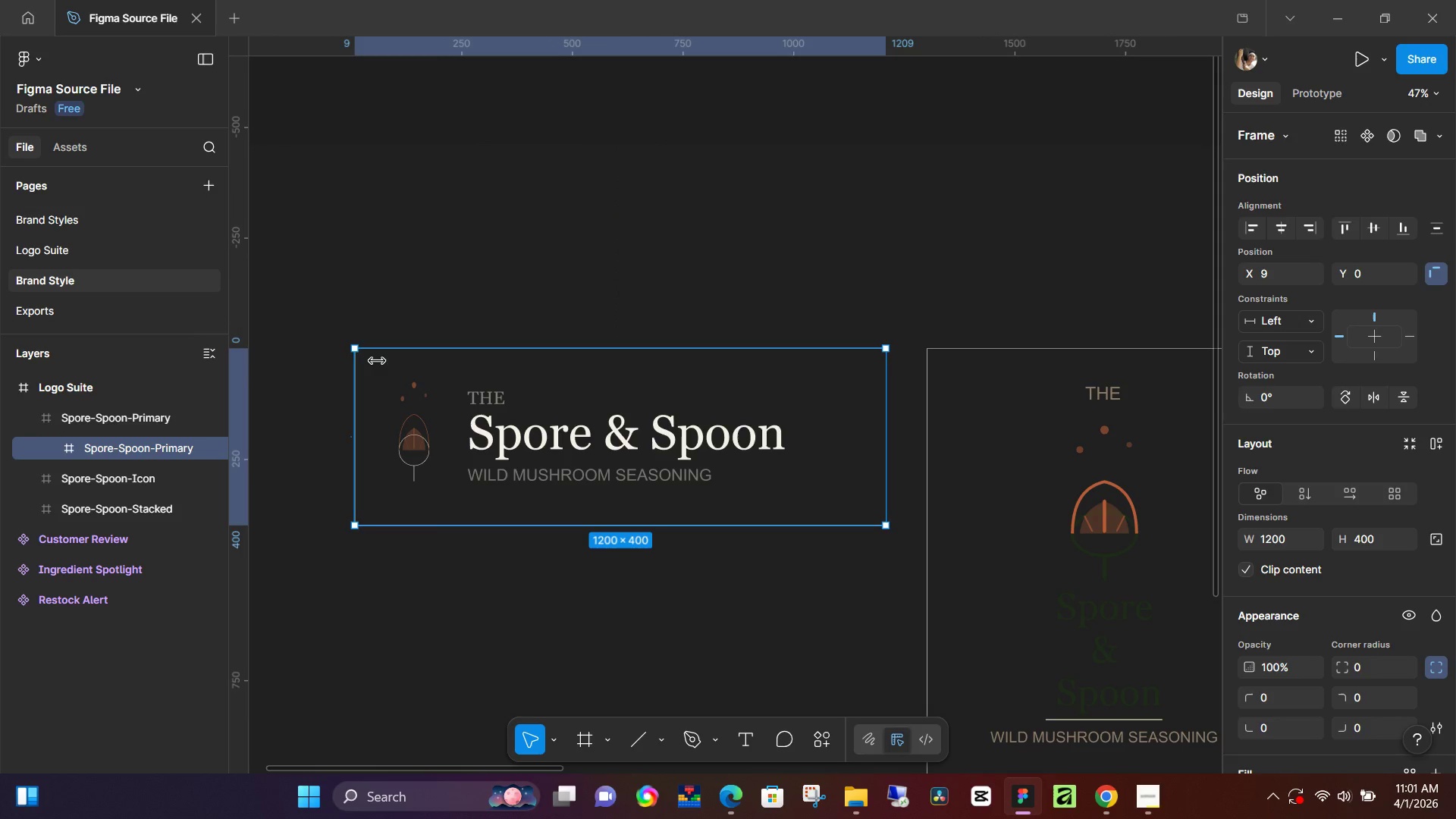 
left_click([465, 190])
 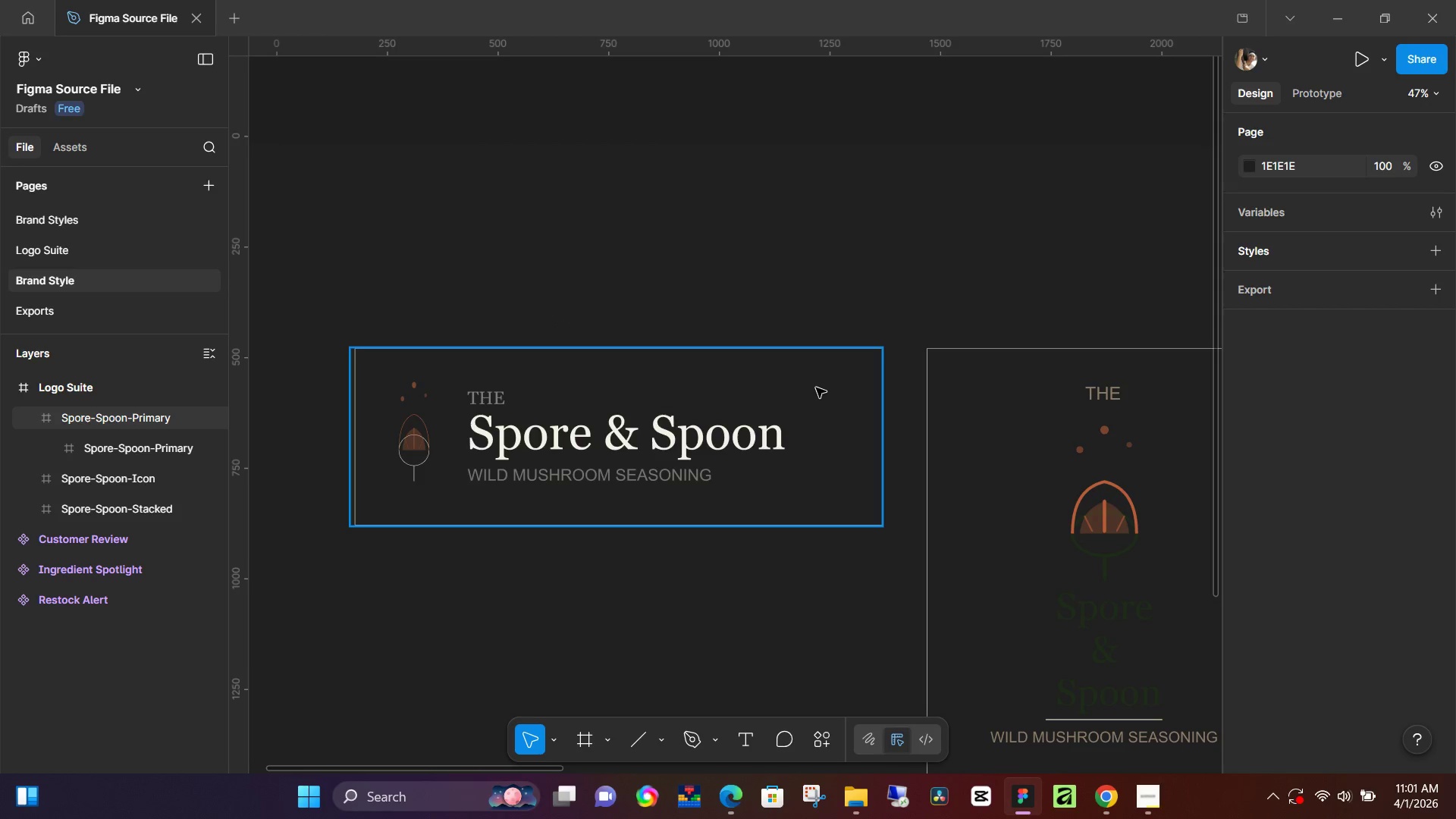 
left_click([818, 388])
 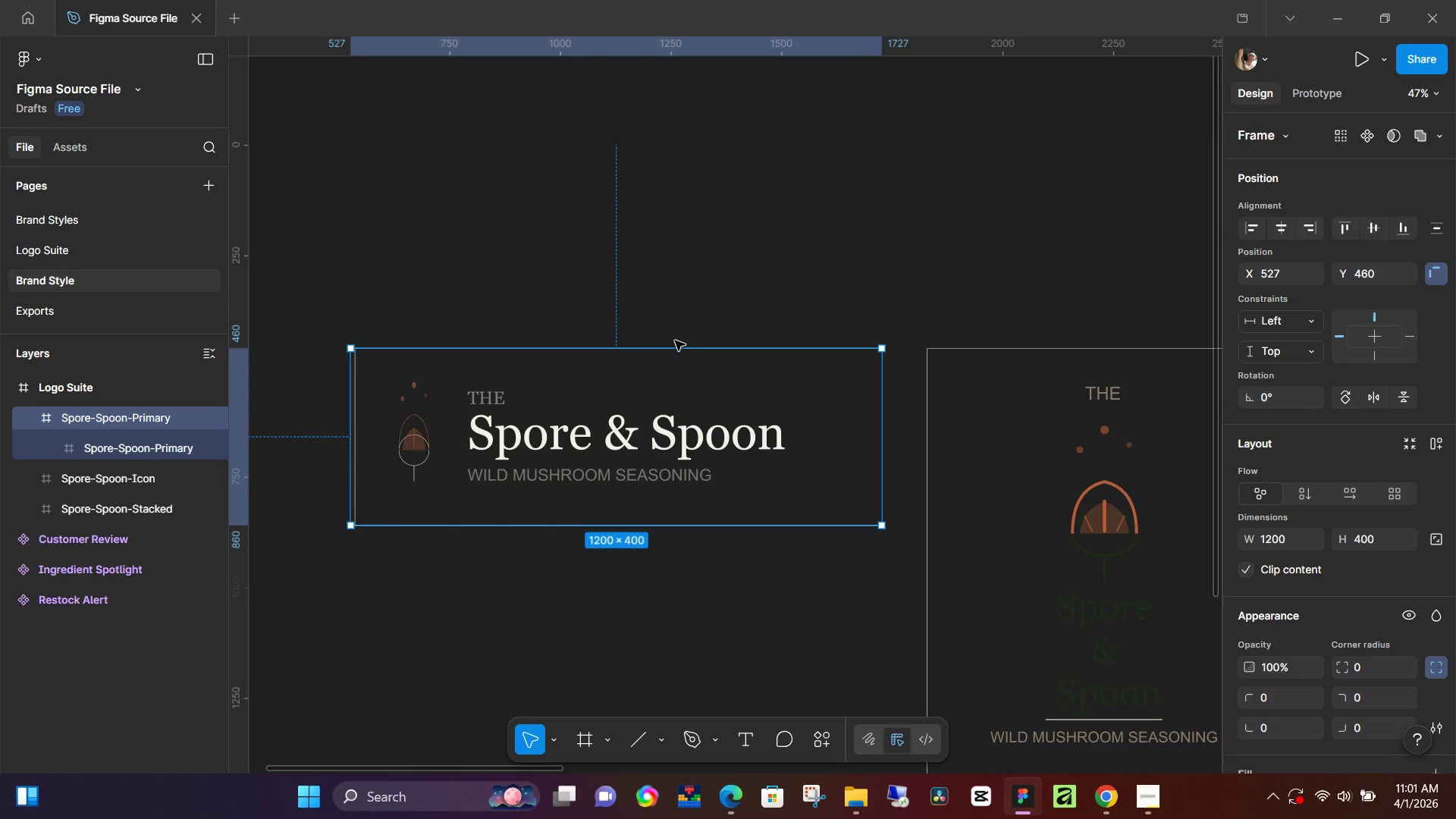 
left_click([441, 267])
 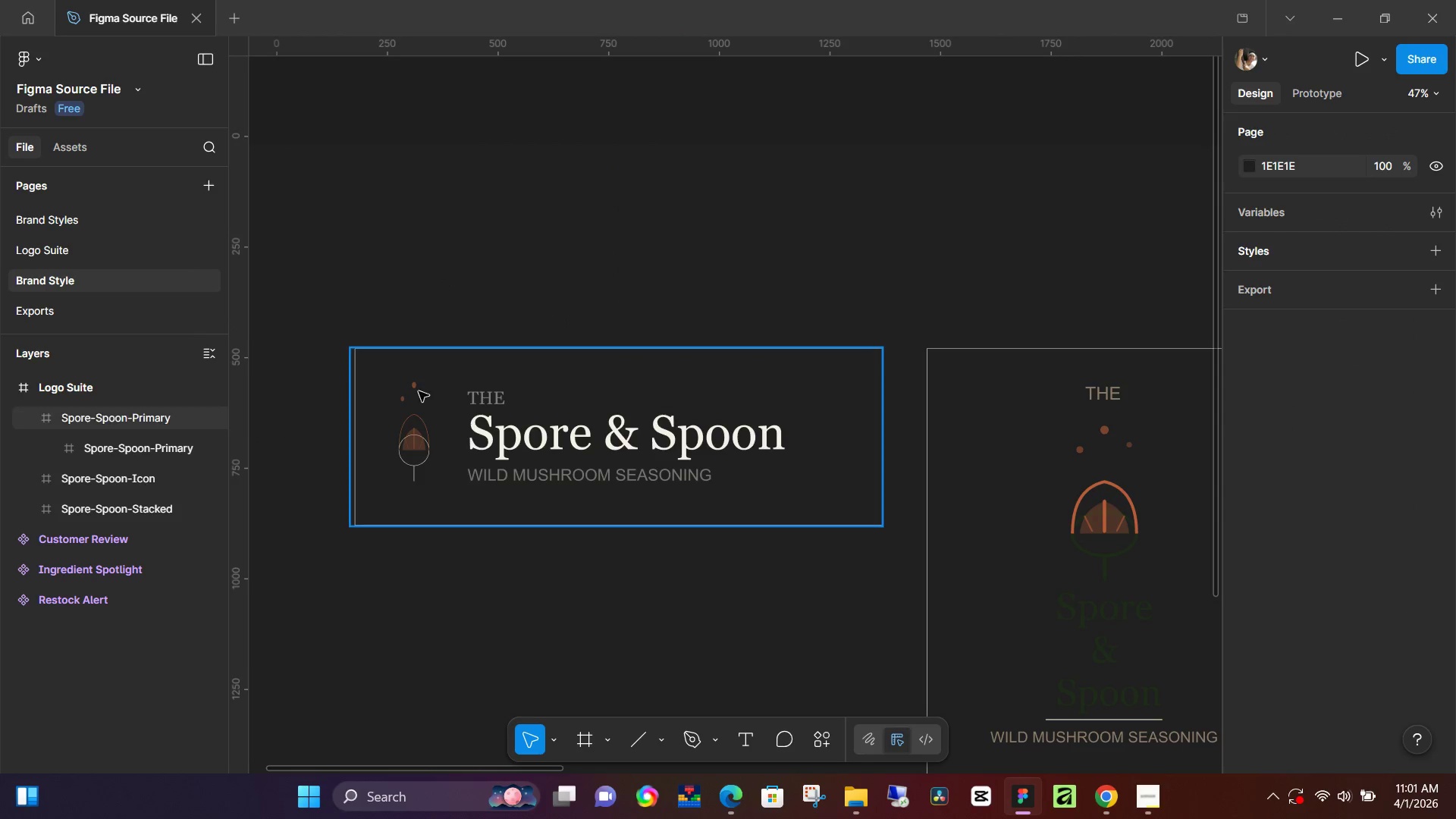 
left_click([418, 393])
 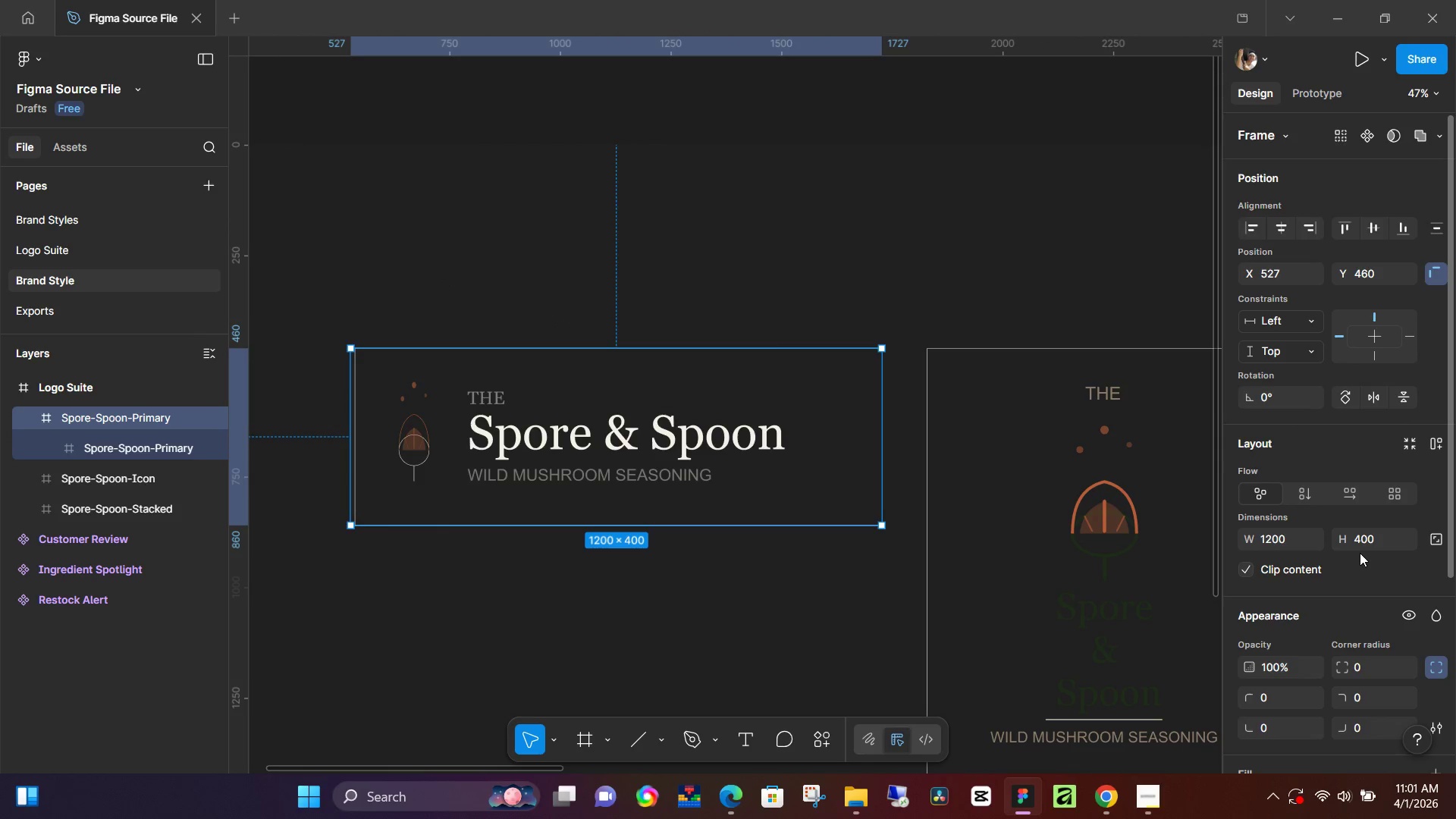 
scroll: coordinate [1357, 553], scroll_direction: down, amount: 1.0
 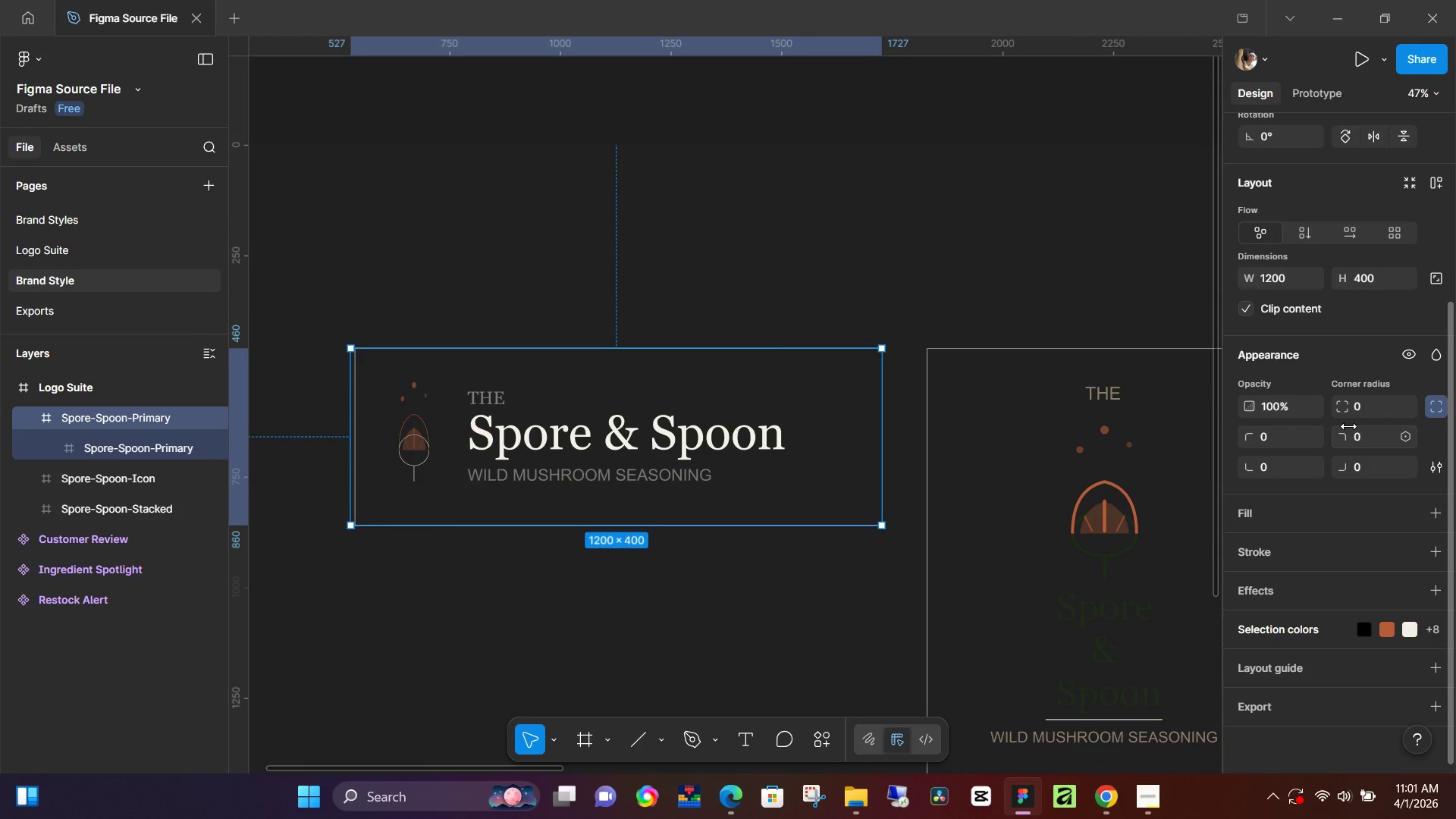 
left_click([928, 306])
 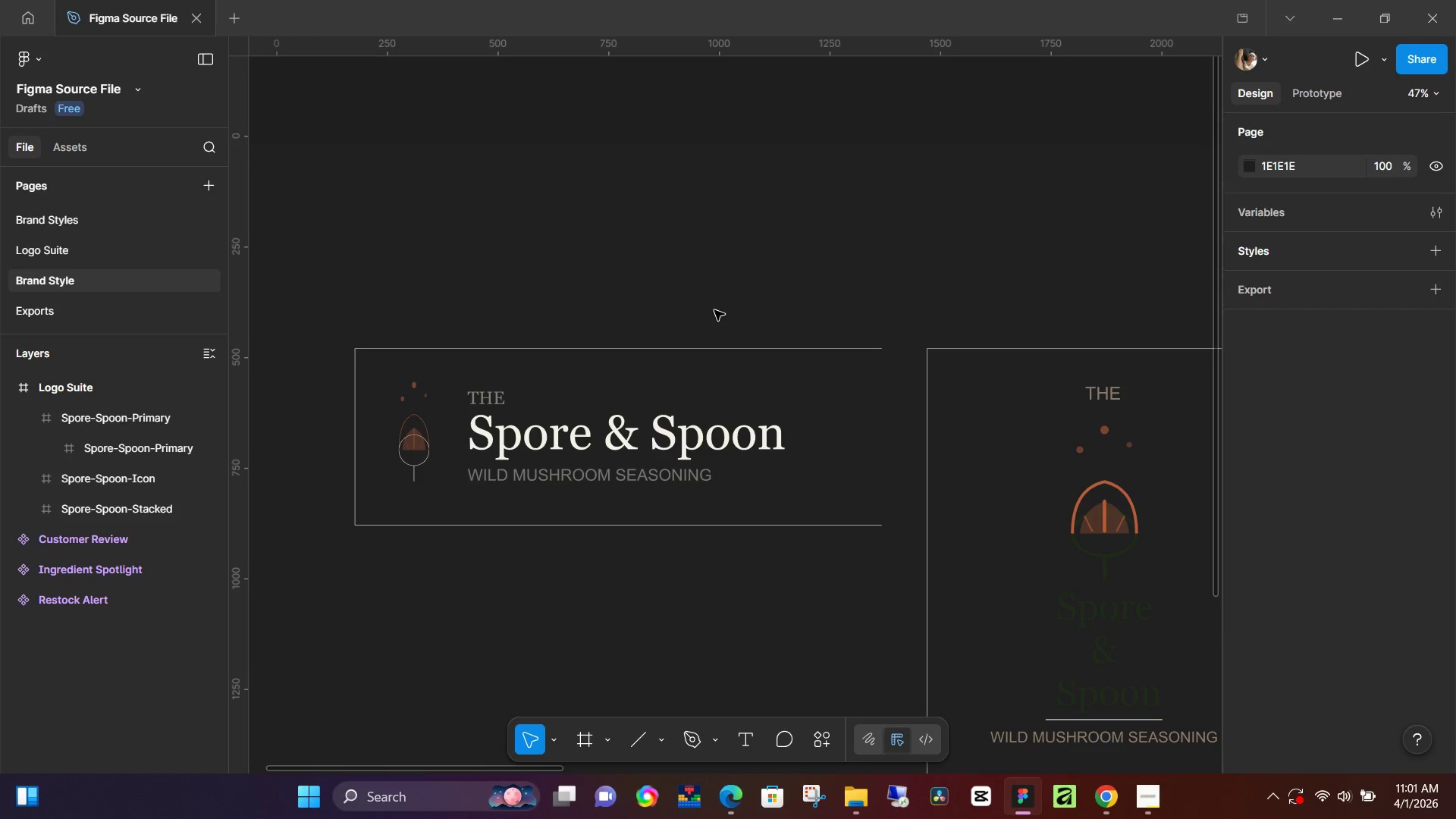 
hold_key(key=ControlLeft, duration=0.47)
 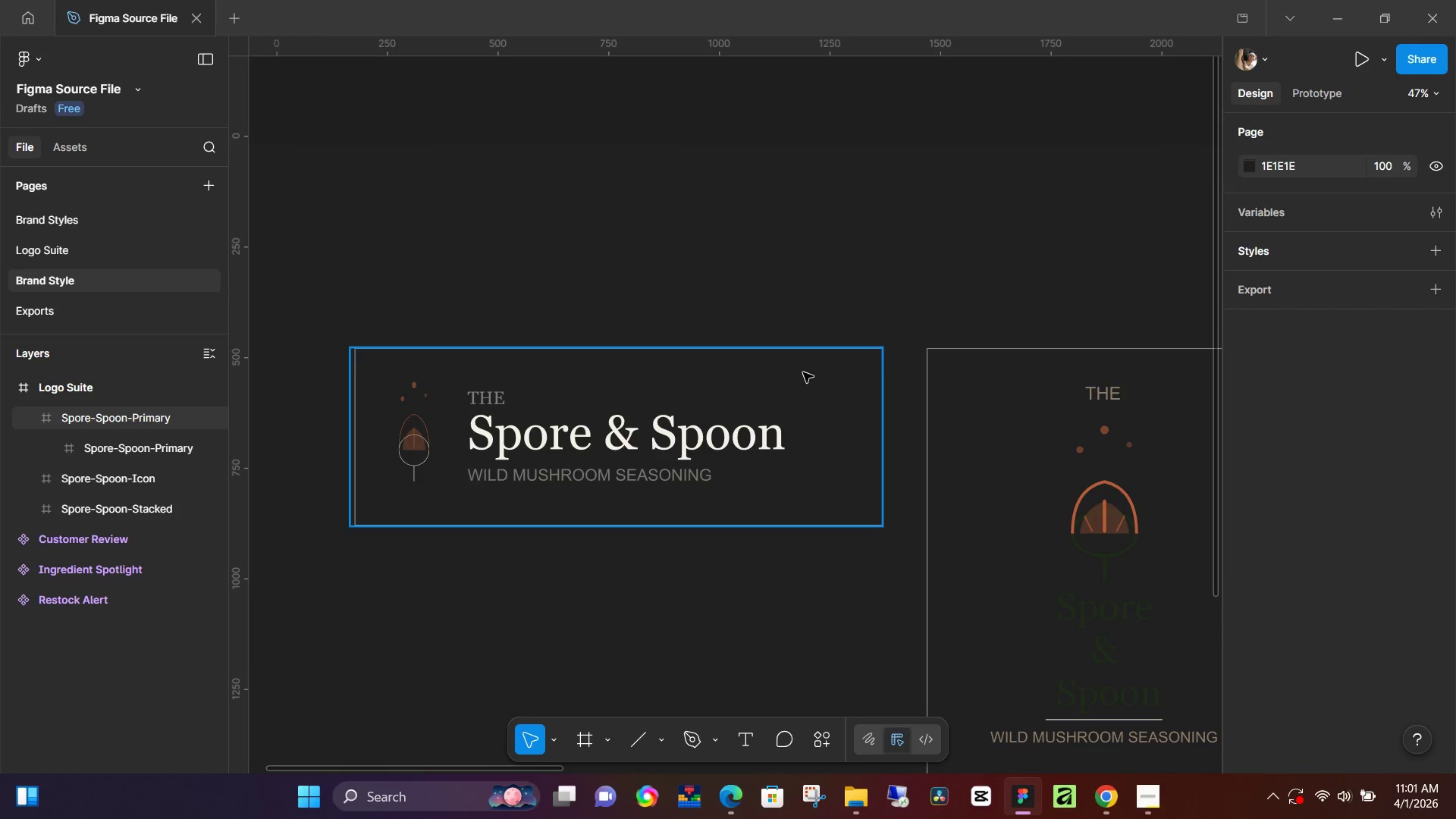 
key(Control+ControlLeft)
 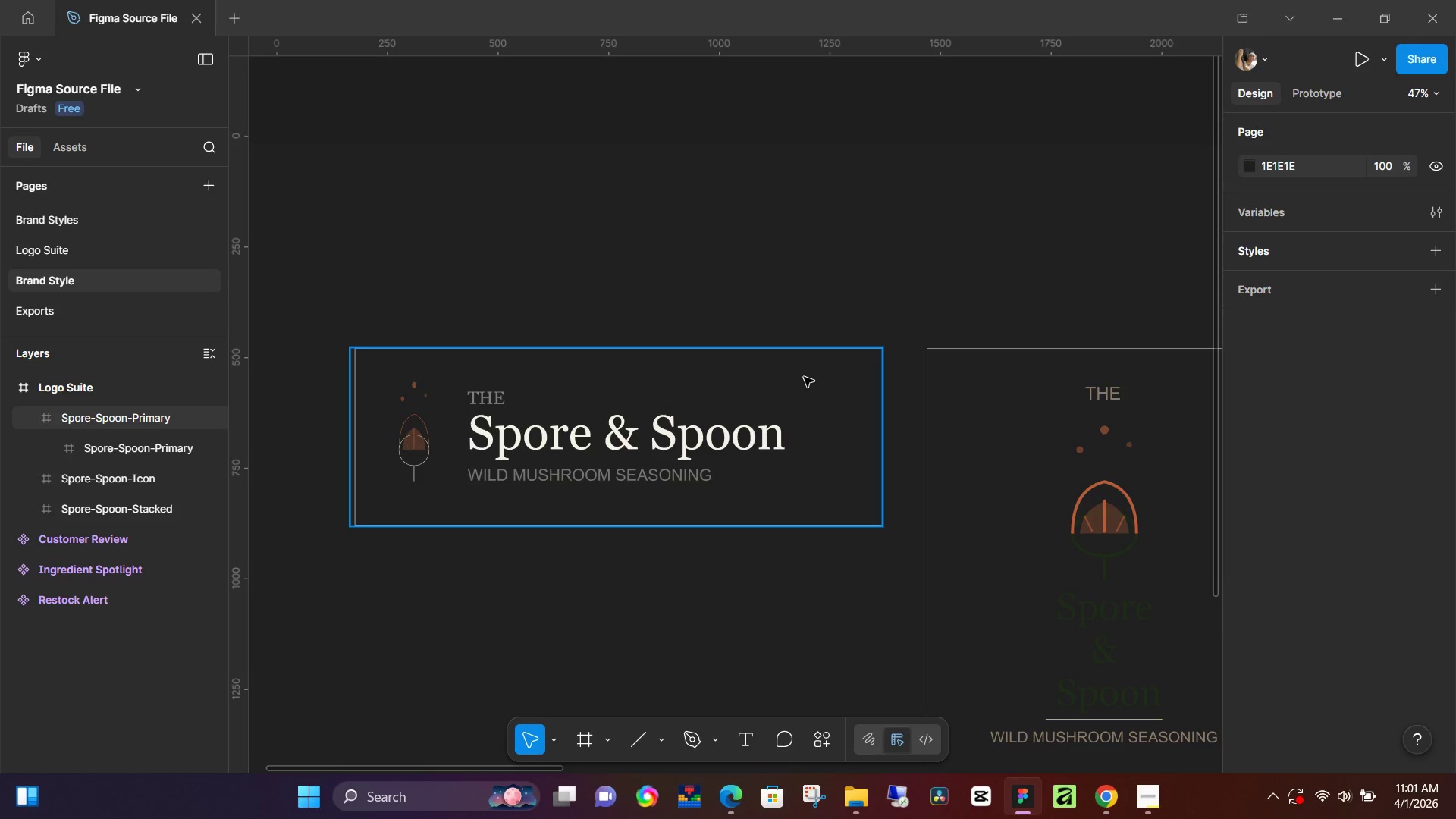 
left_click([804, 377])
 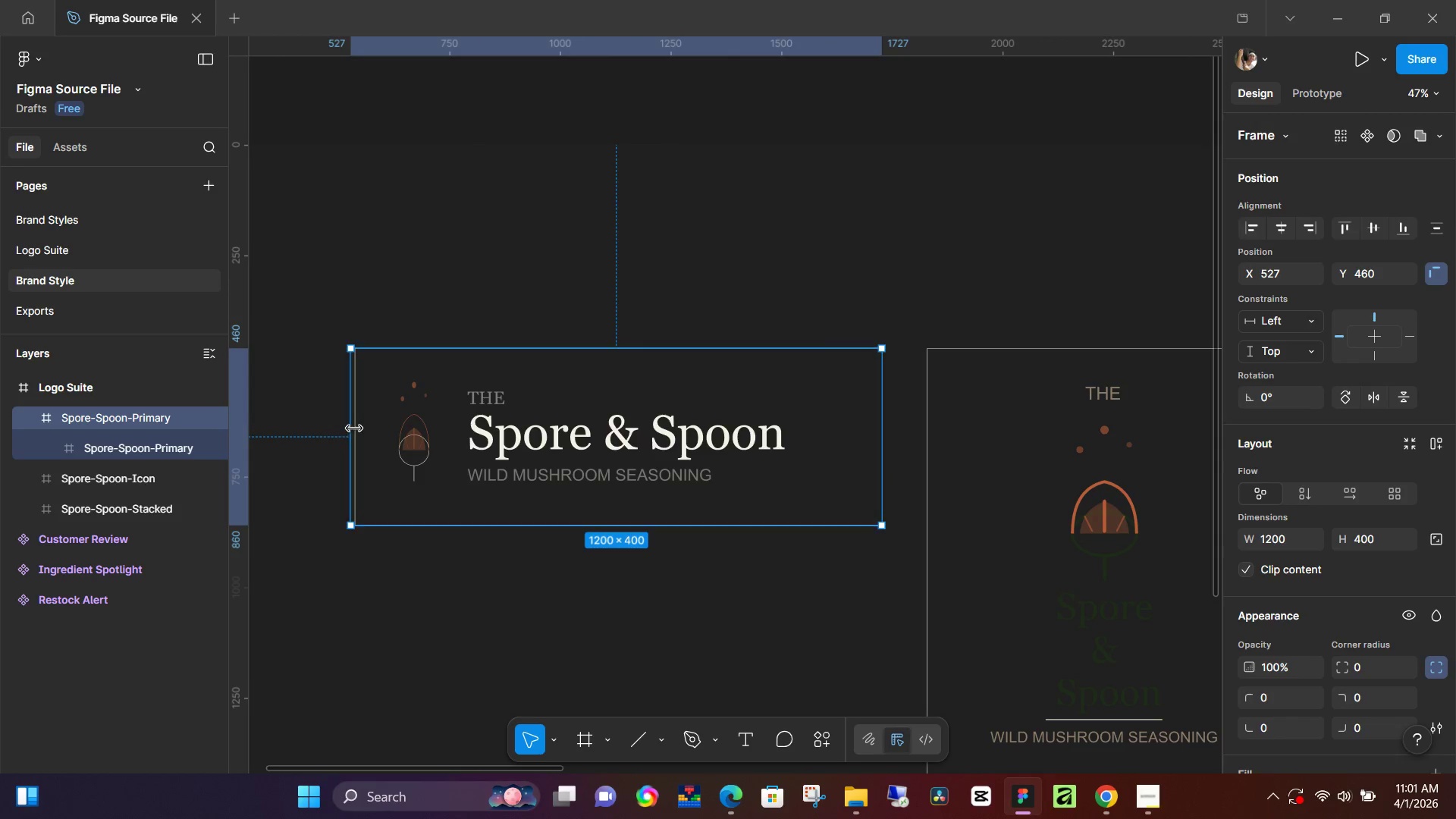 
left_click_drag(start_coordinate=[353, 428], to_coordinate=[342, 428])
 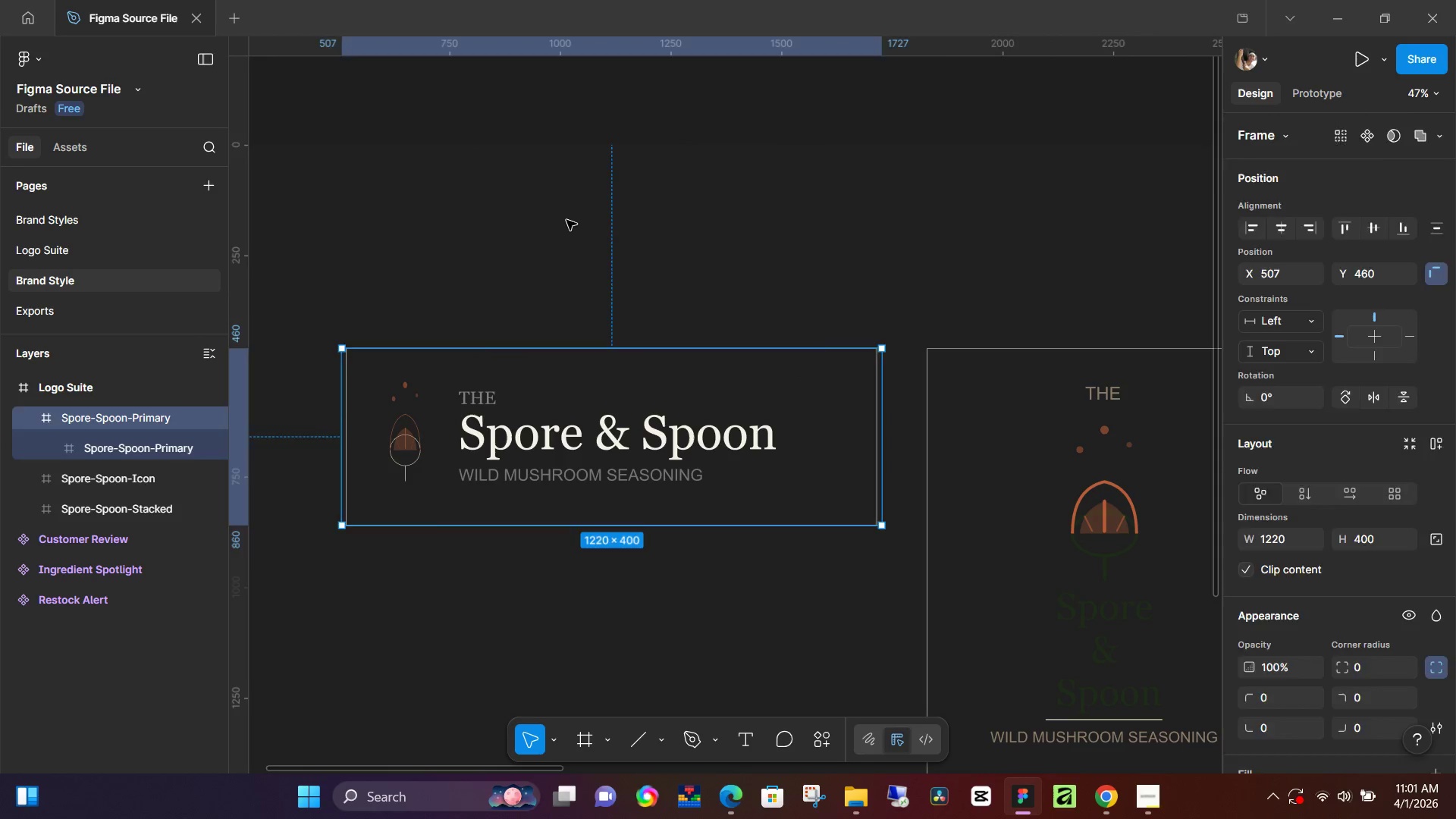 
left_click([566, 220])
 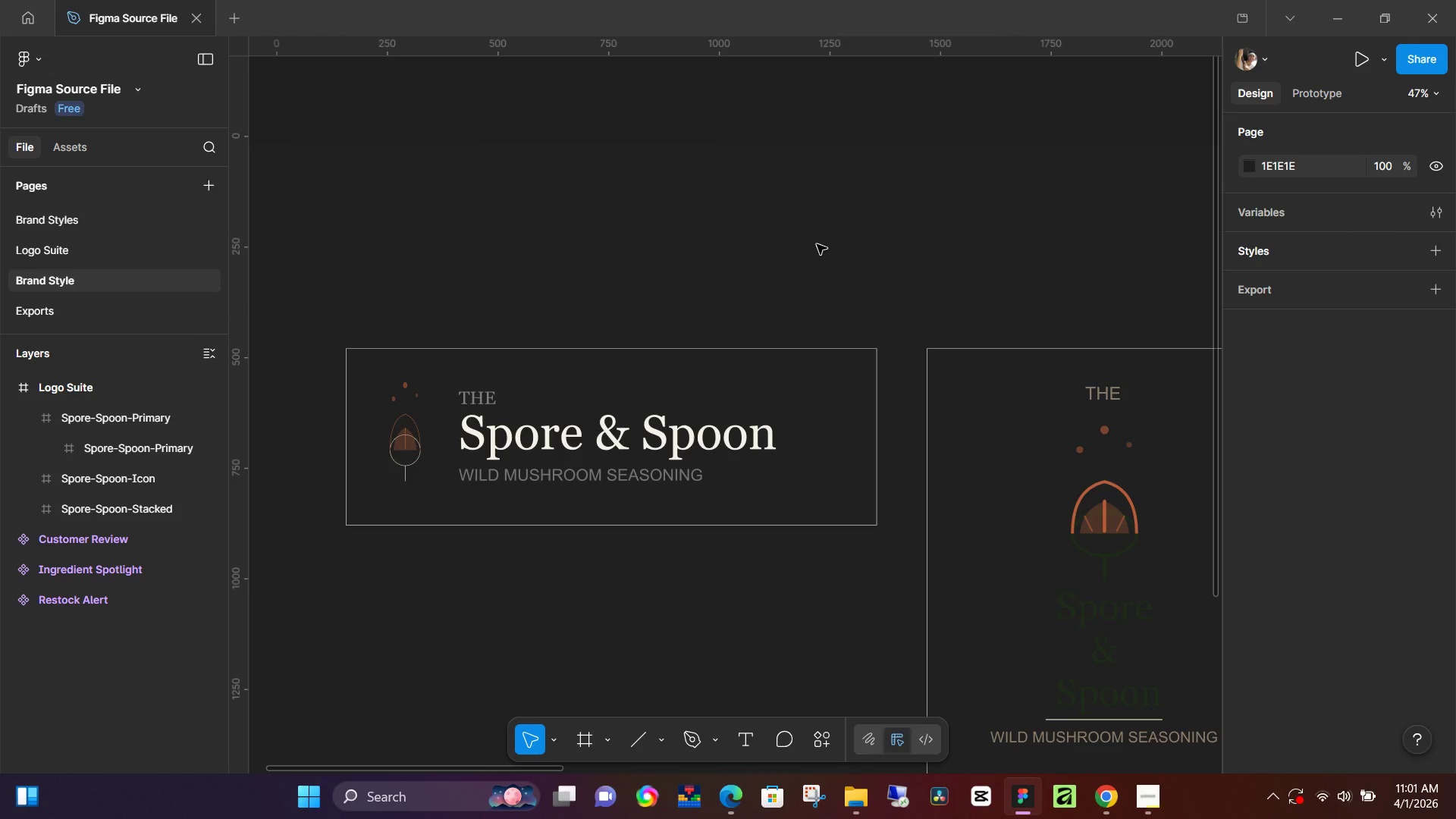 
hold_key(key=ControlLeft, duration=0.69)
scroll: coordinate [827, 278], scroll_direction: down, amount: 4.0
 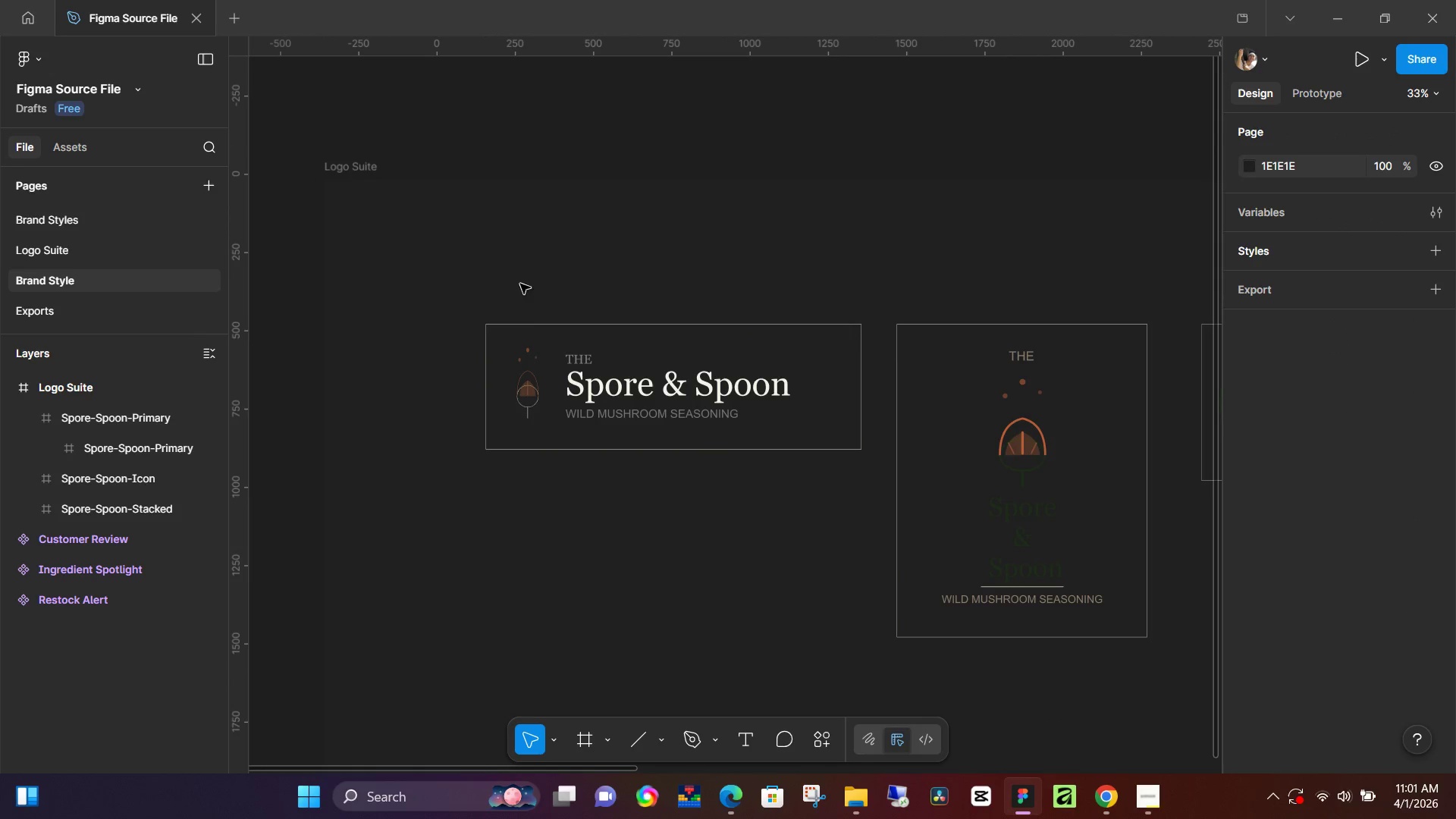 
left_click([516, 328])
 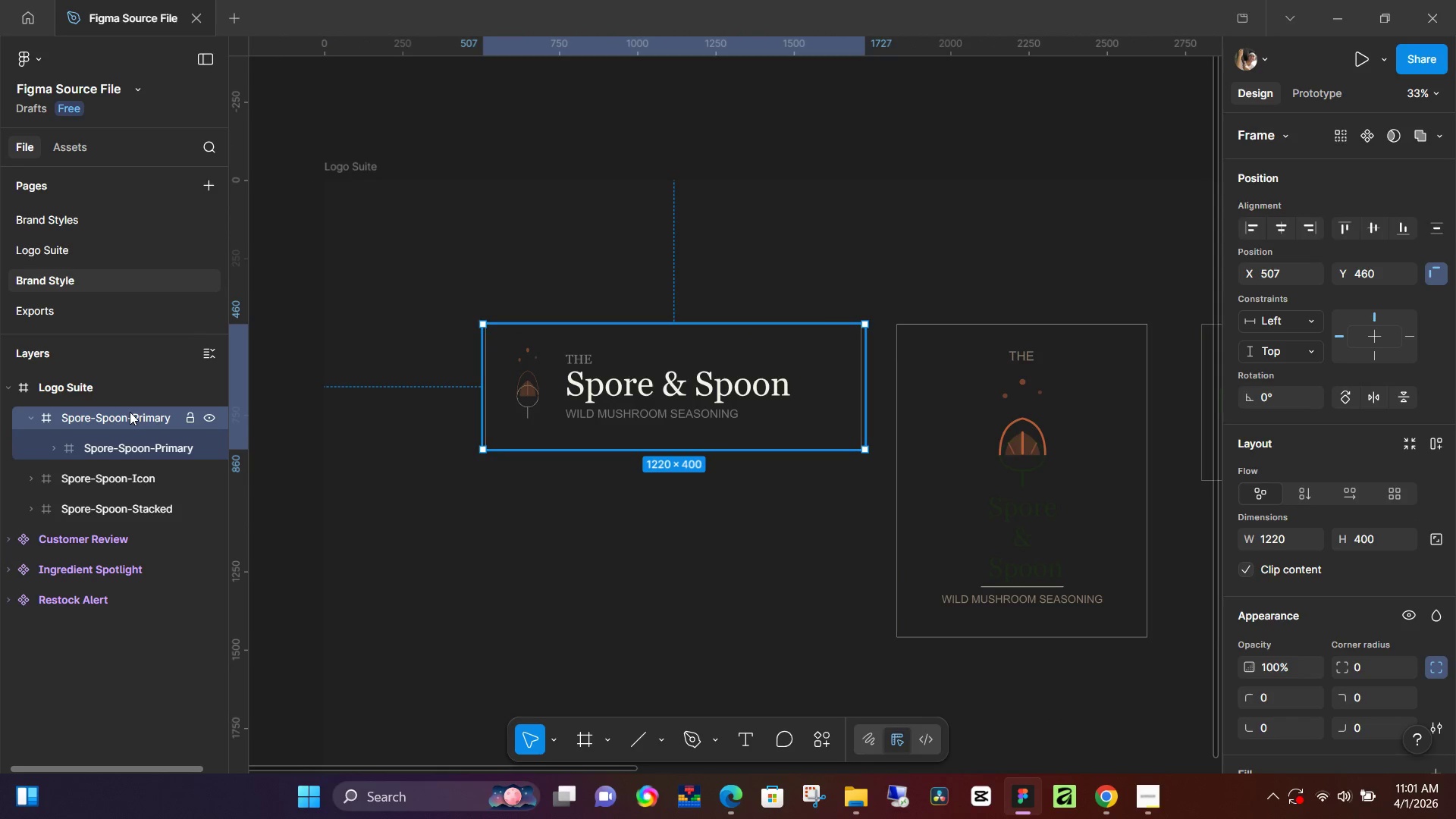 
left_click([130, 412])
 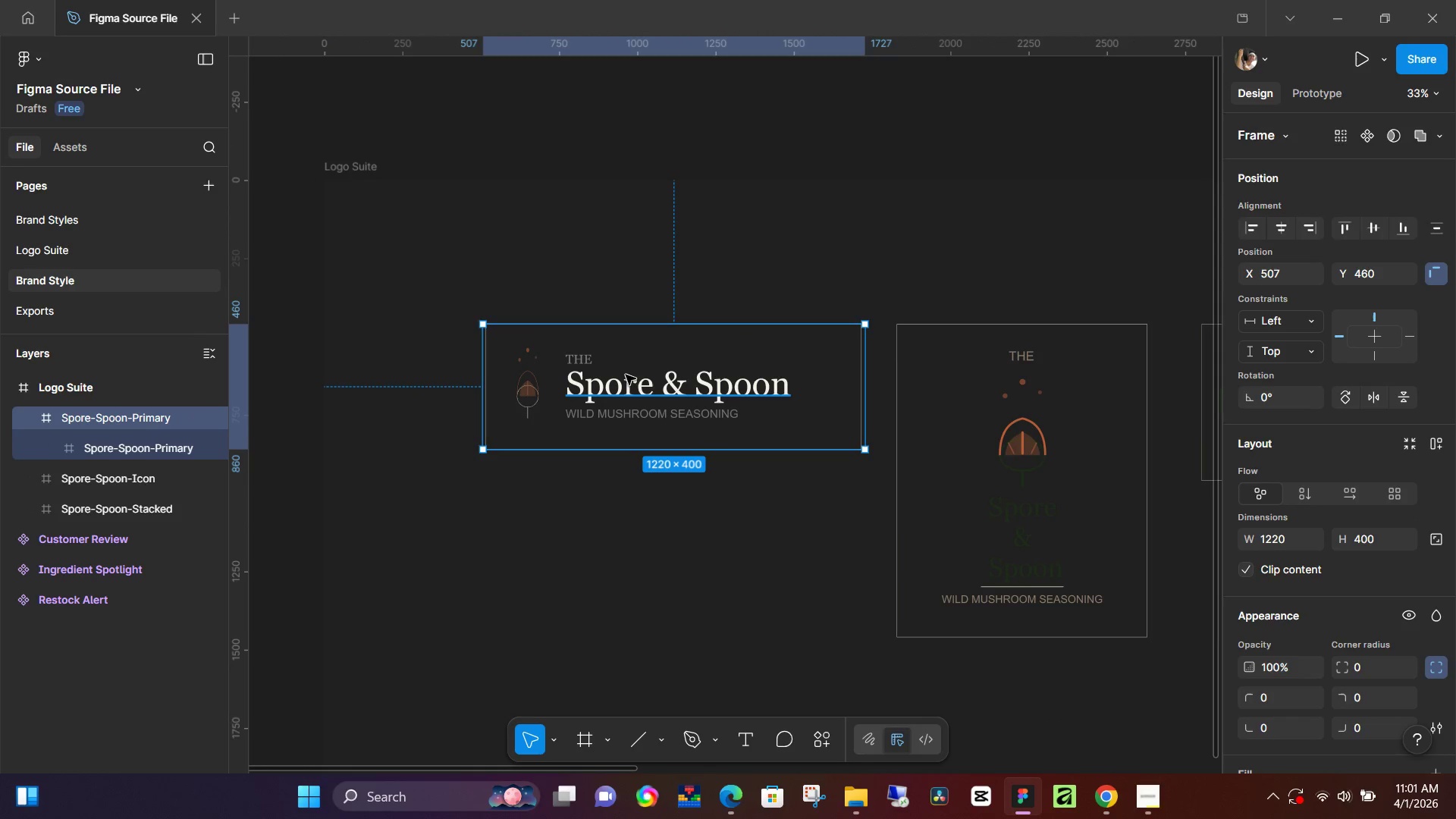 
key(Control+Z)
 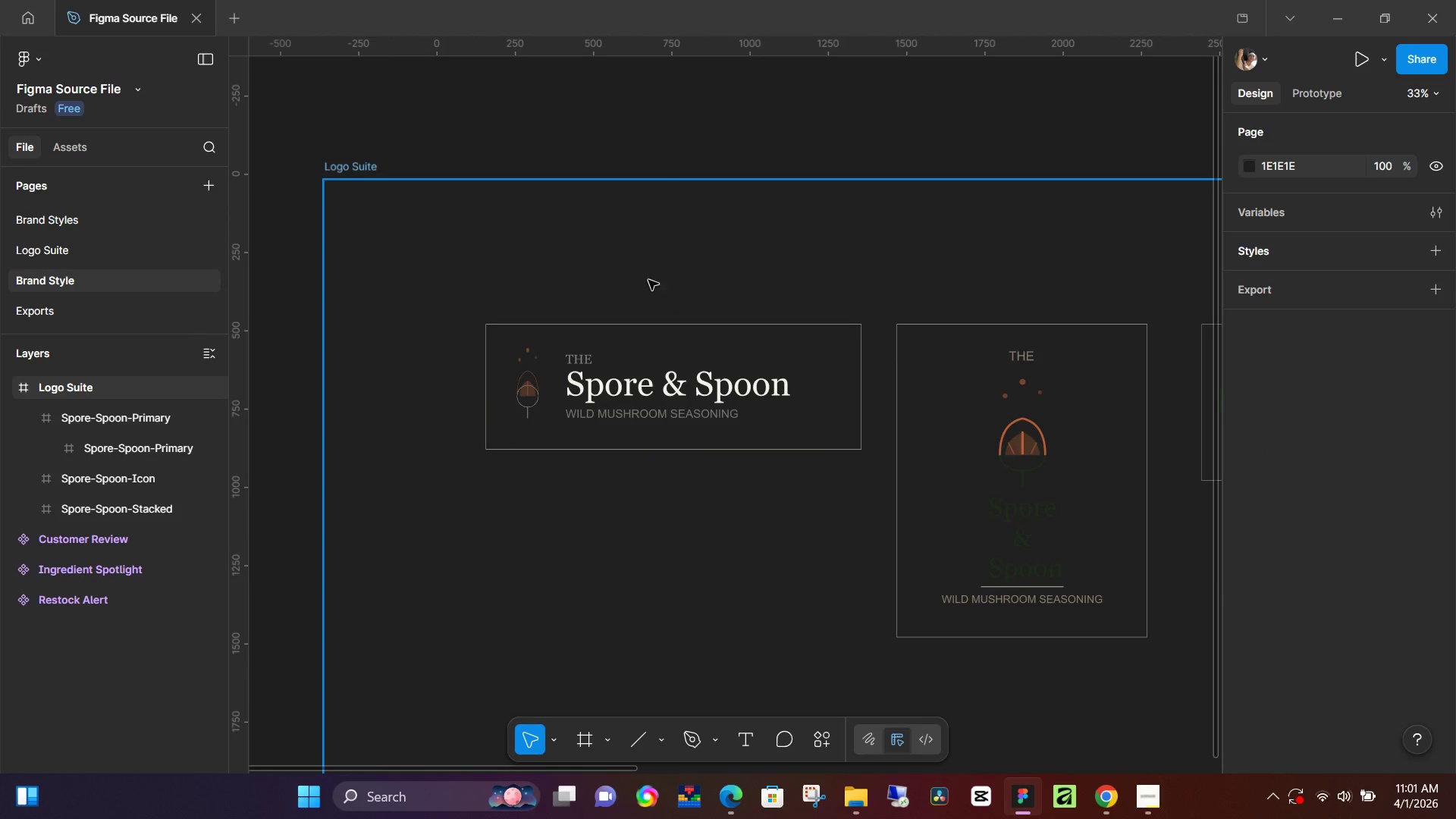 
key(Control+Z)
 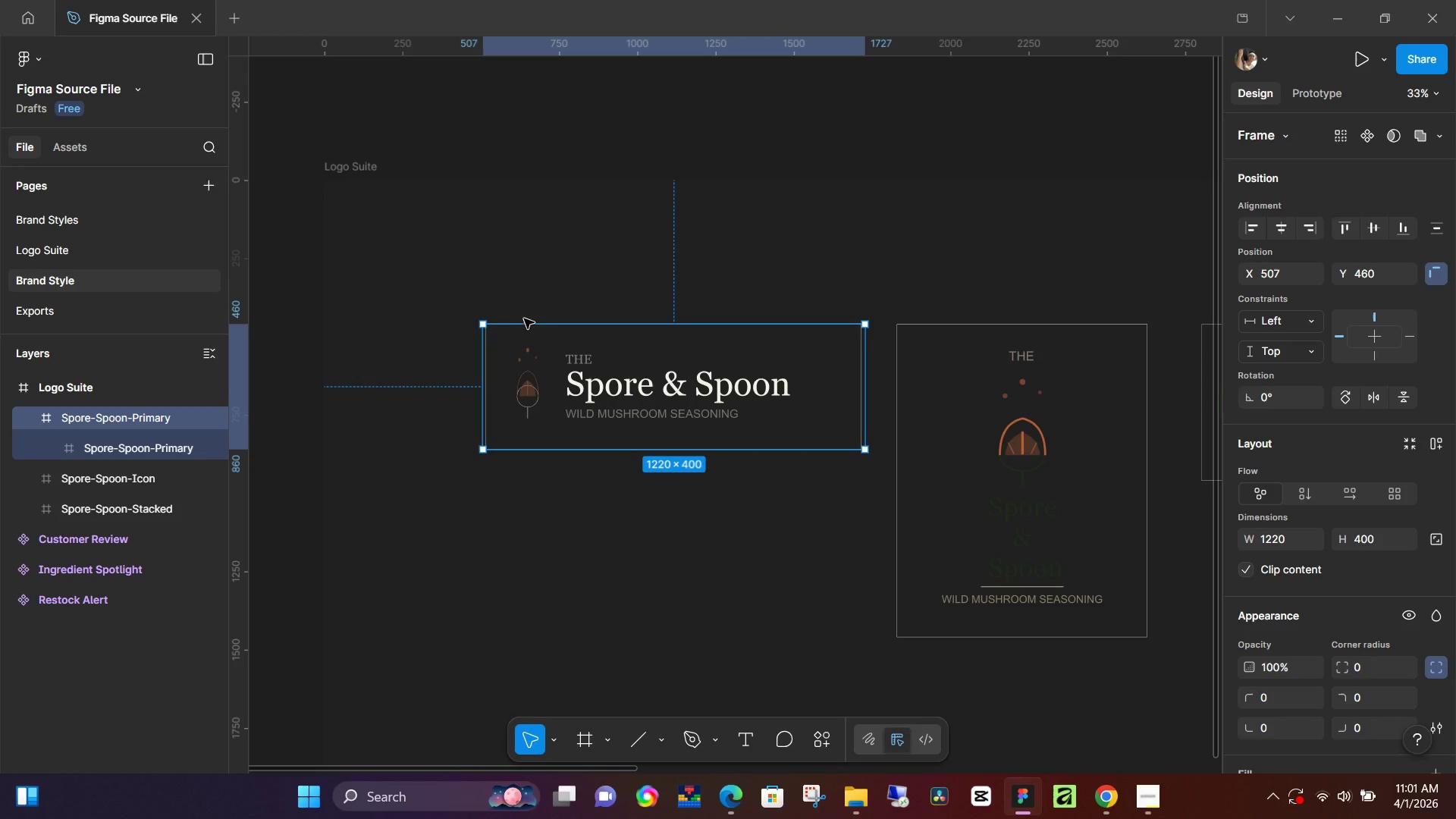 
key(Control+Z)
 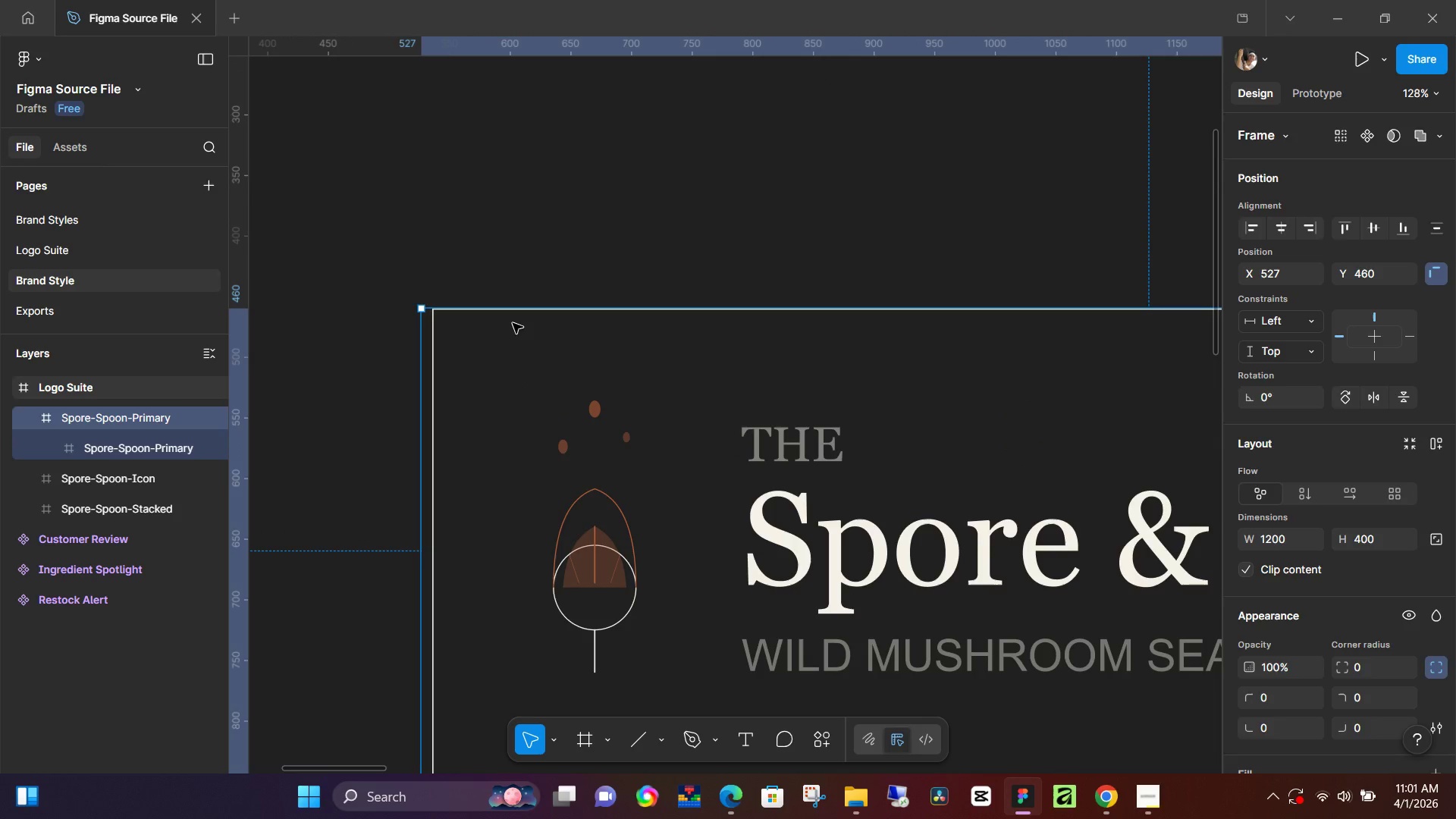 
scroll: coordinate [513, 324], scroll_direction: up, amount: 14.0
 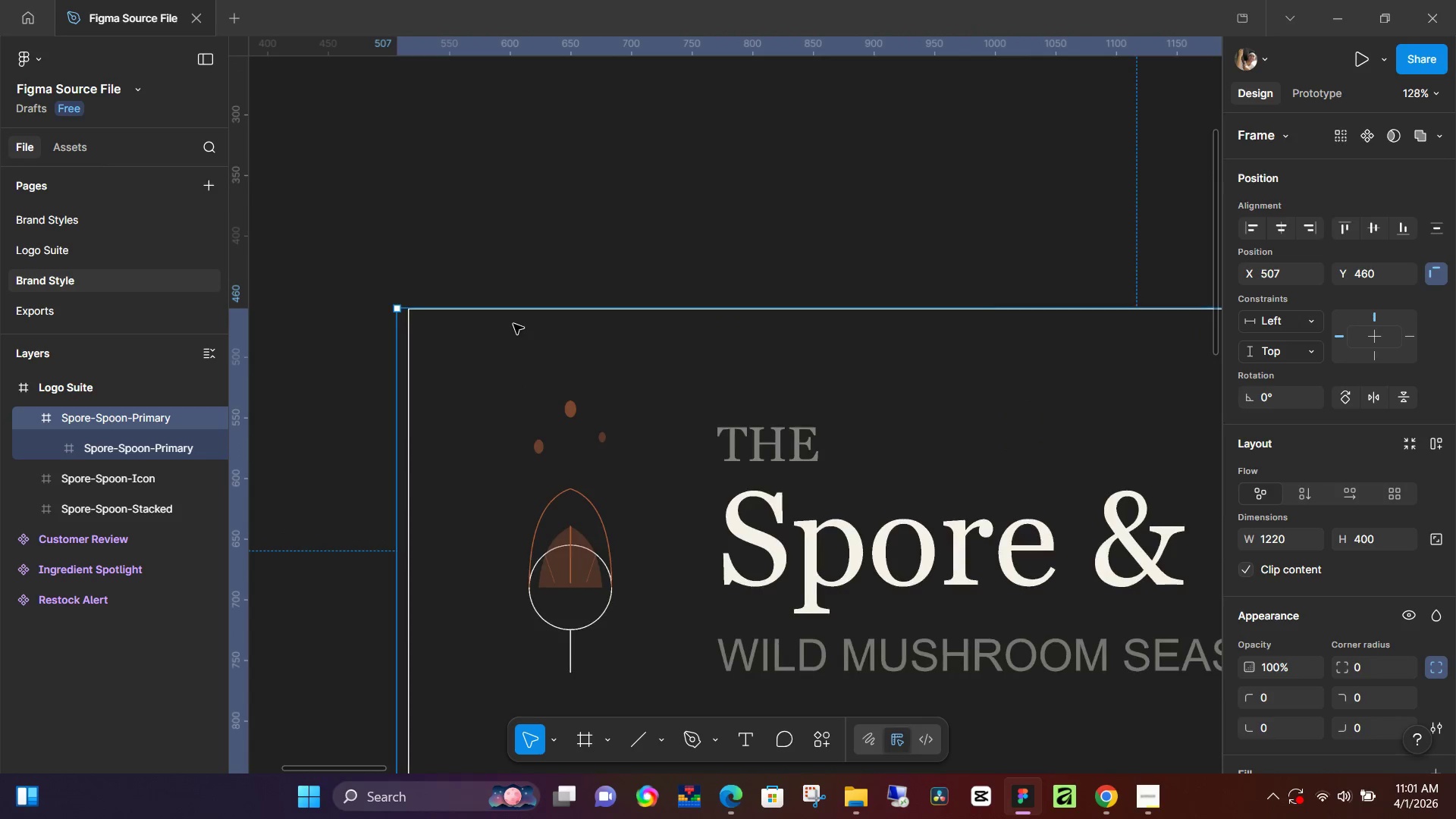 
key(Control+Z)
 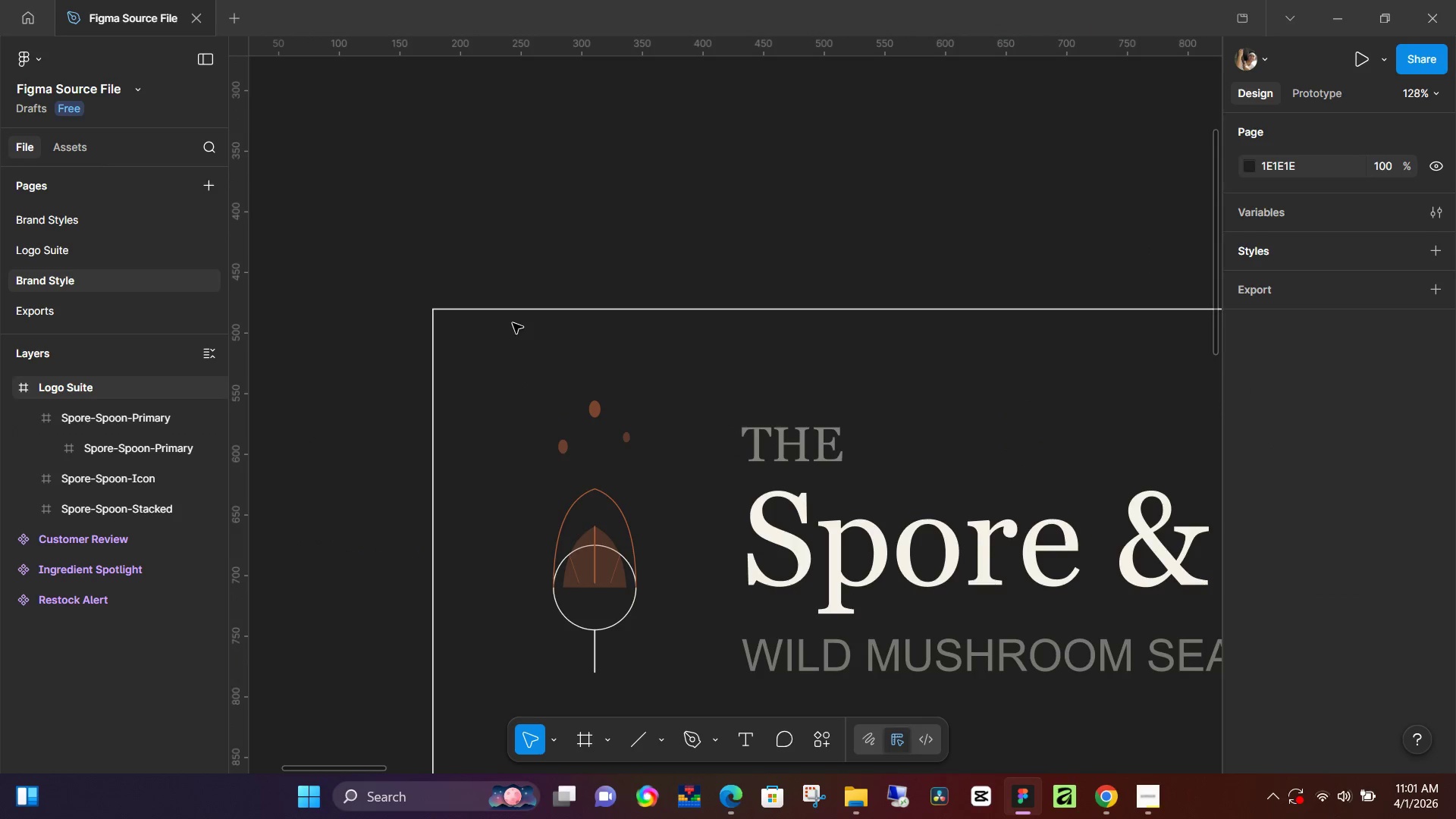 
key(Control+Z)
 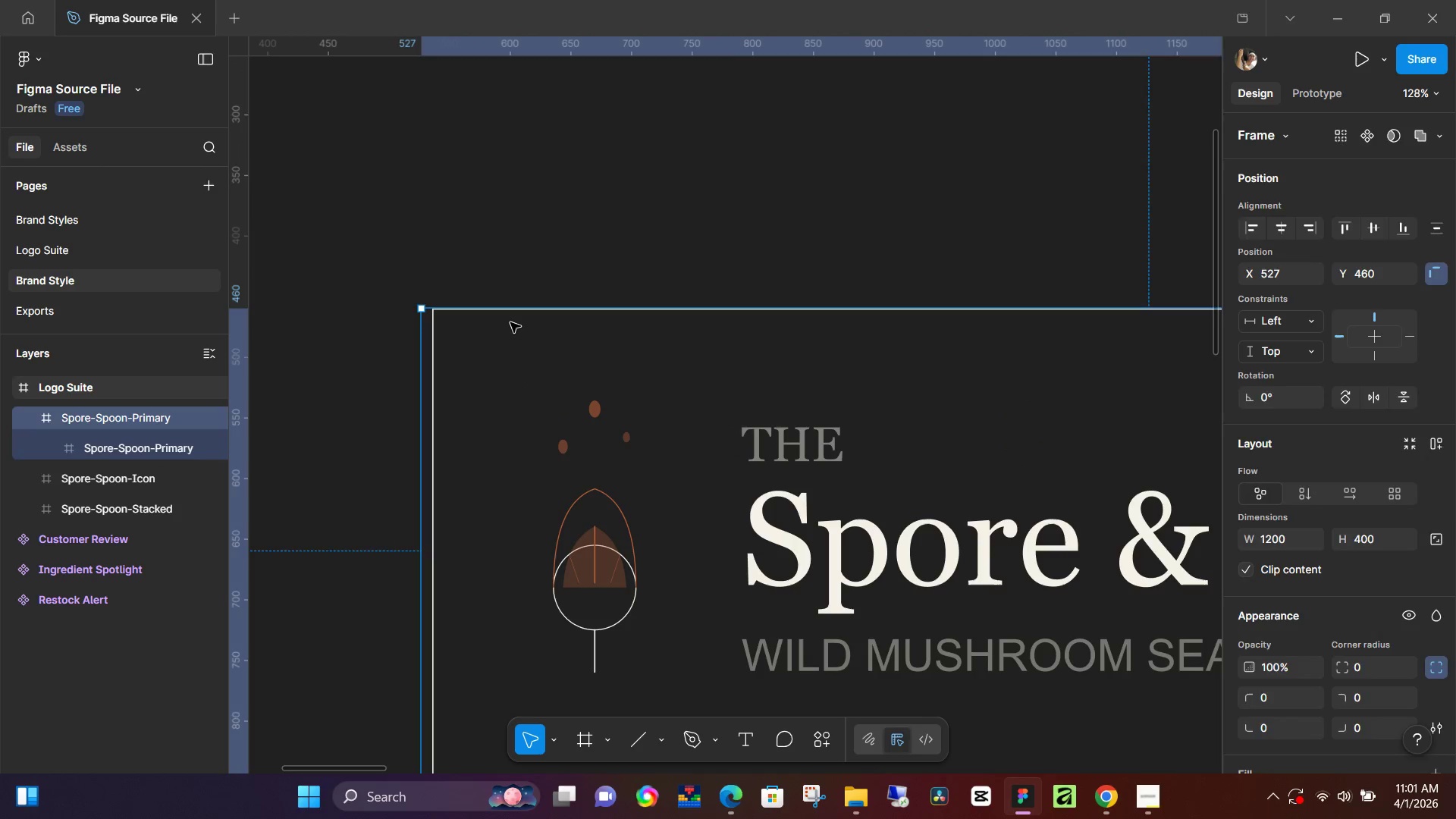 
key(Control+Z)
 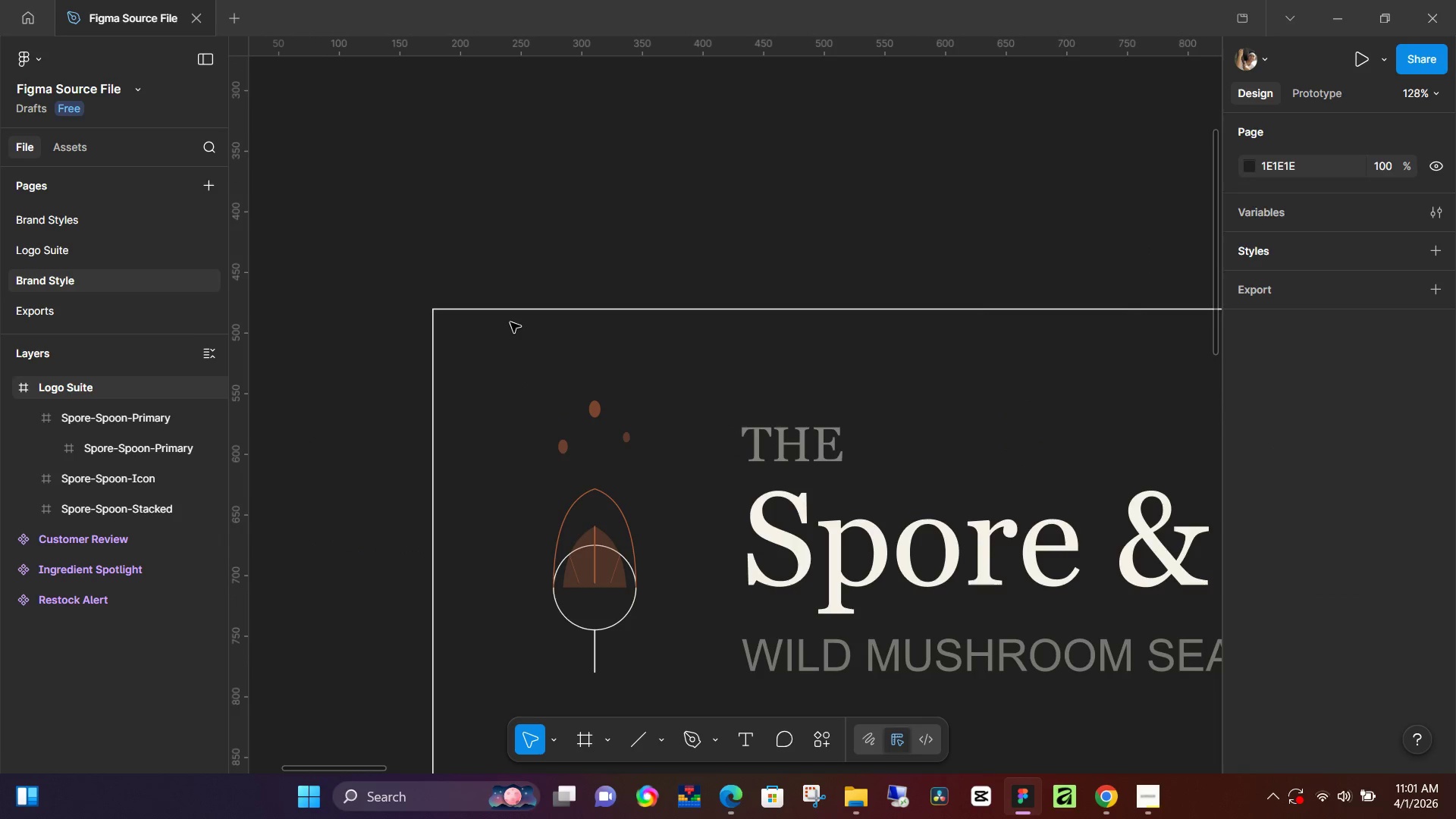 
key(Control+Z)
 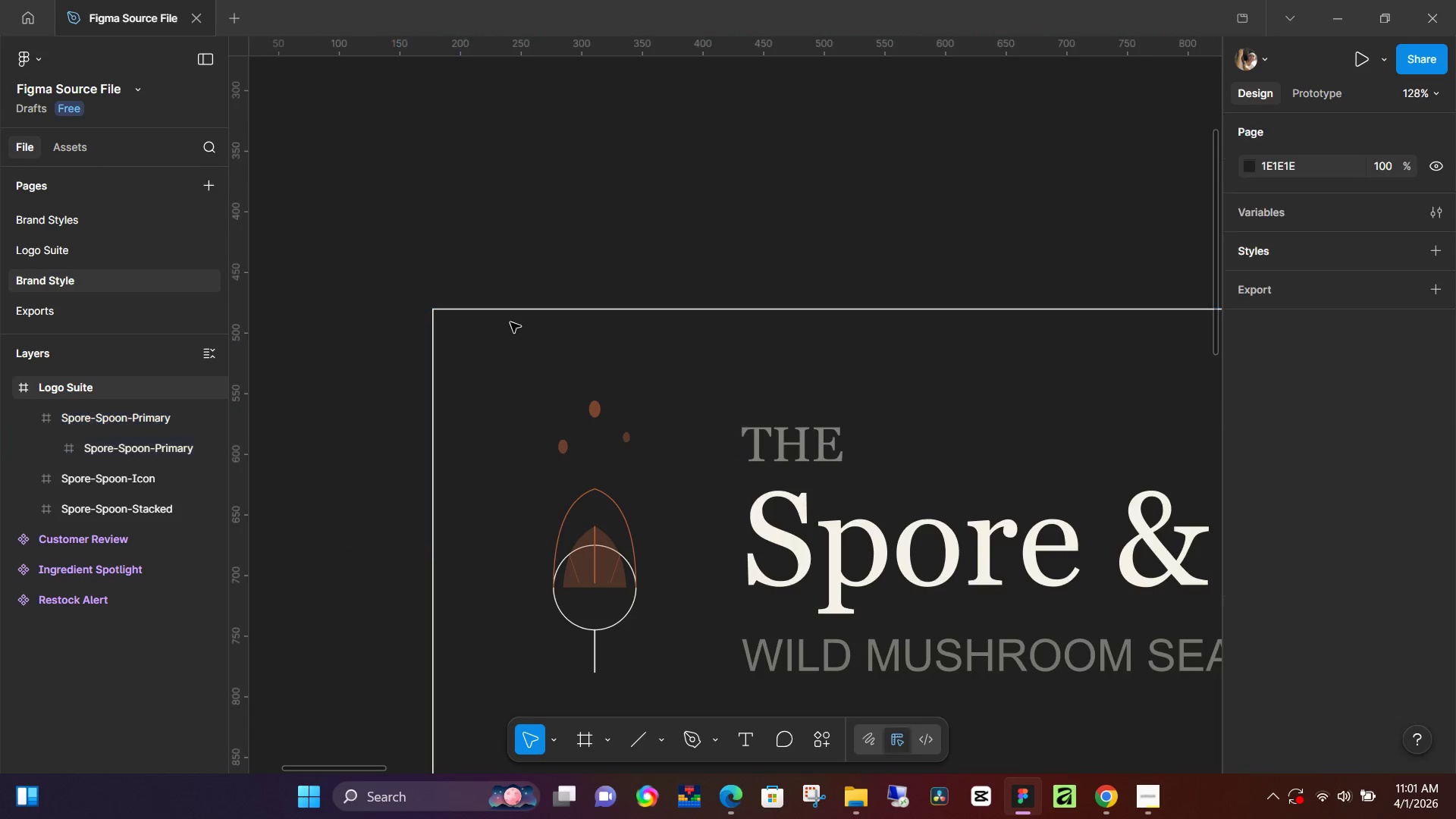 
key(Control+Z)
 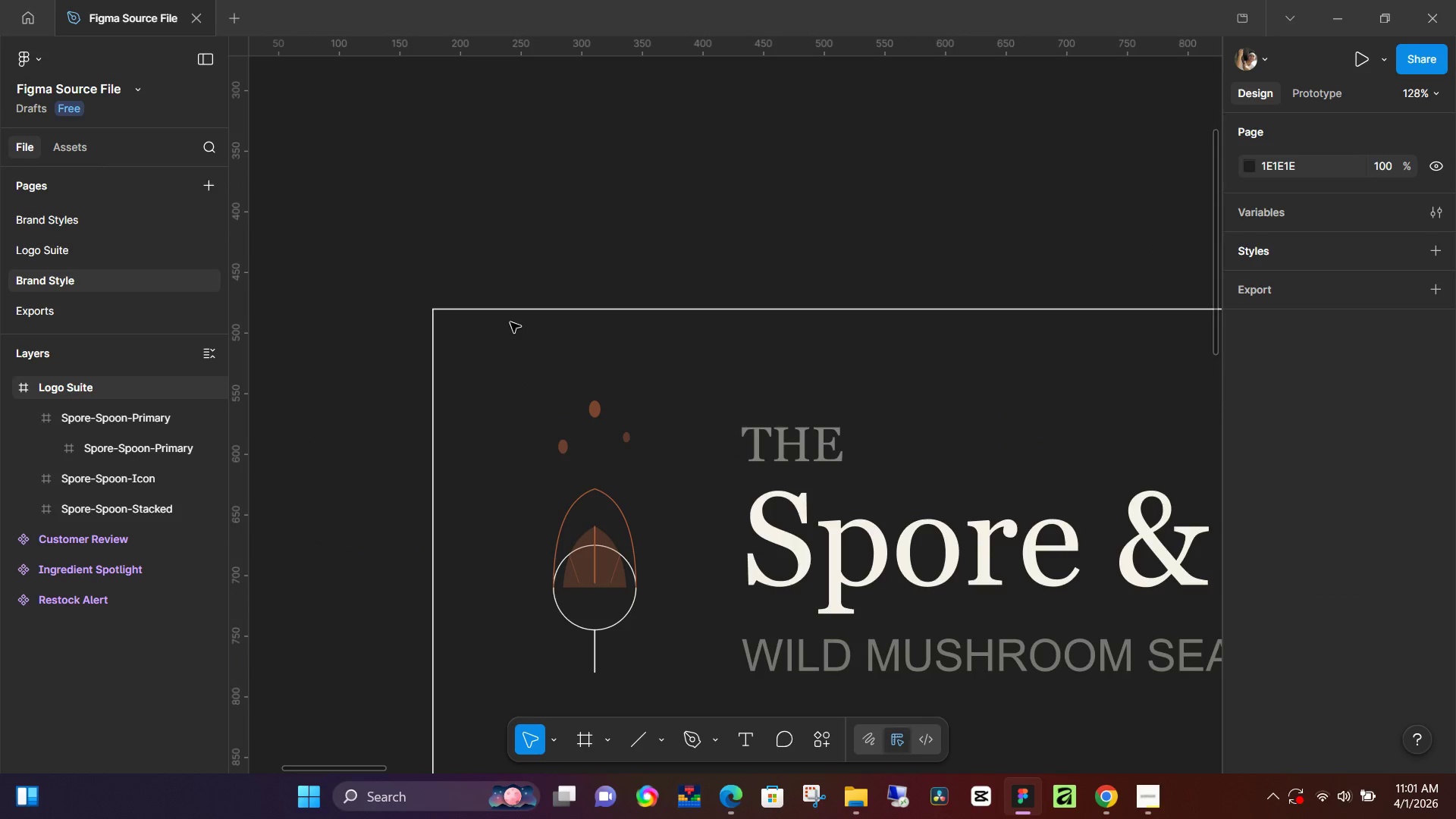 
key(Control+Z)
 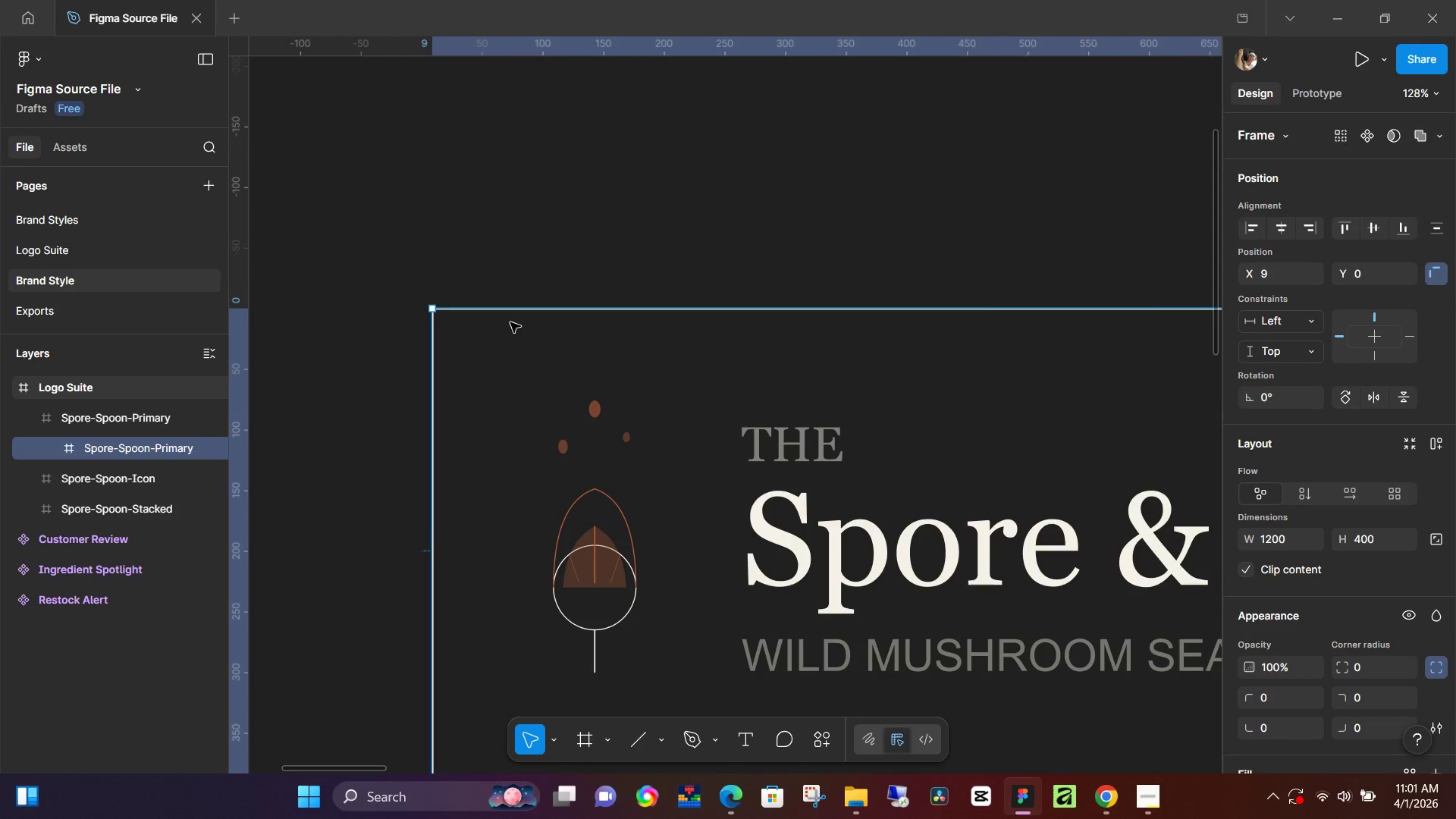 
key(Control+Z)
 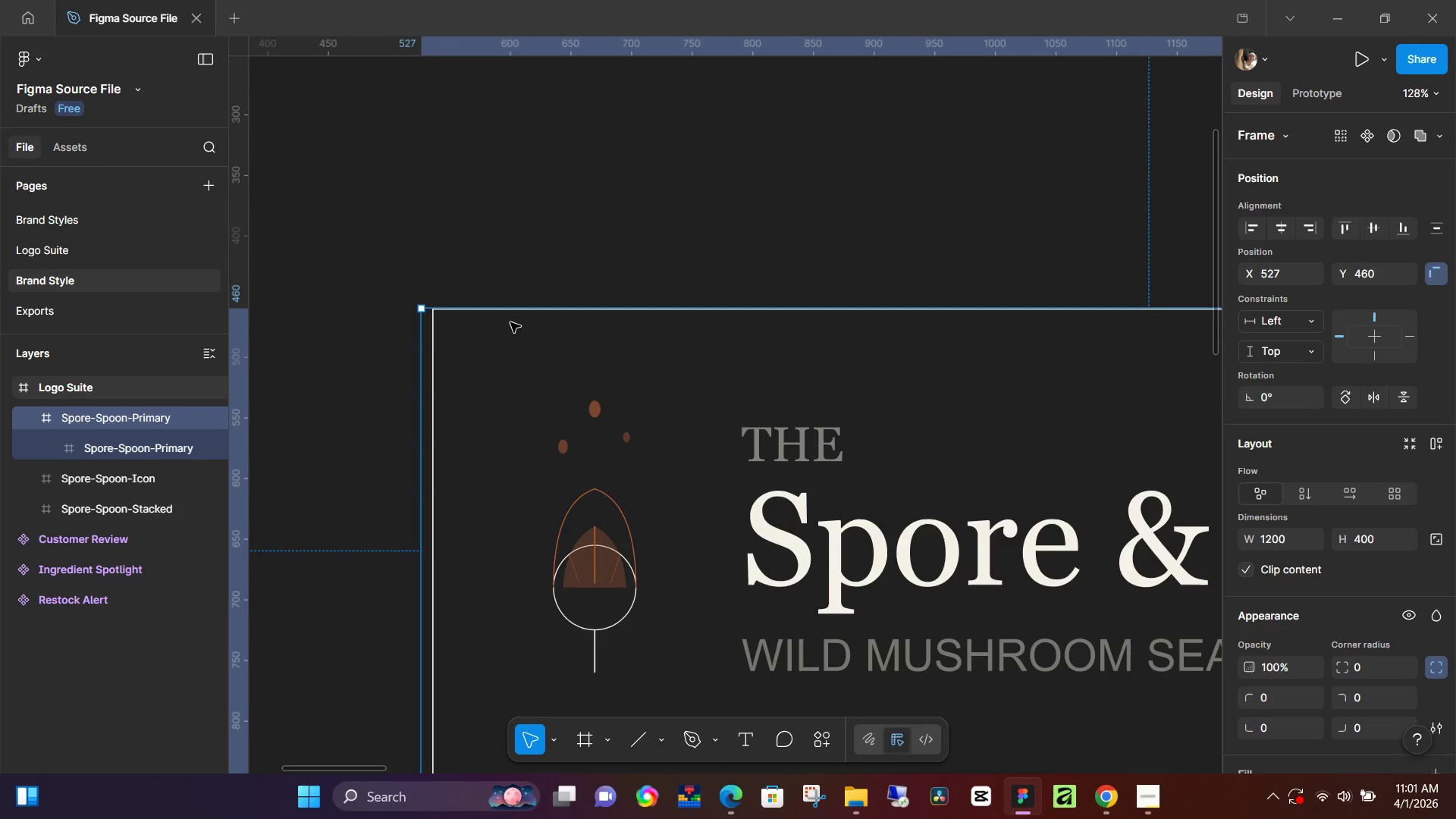 
key(Control+Z)
 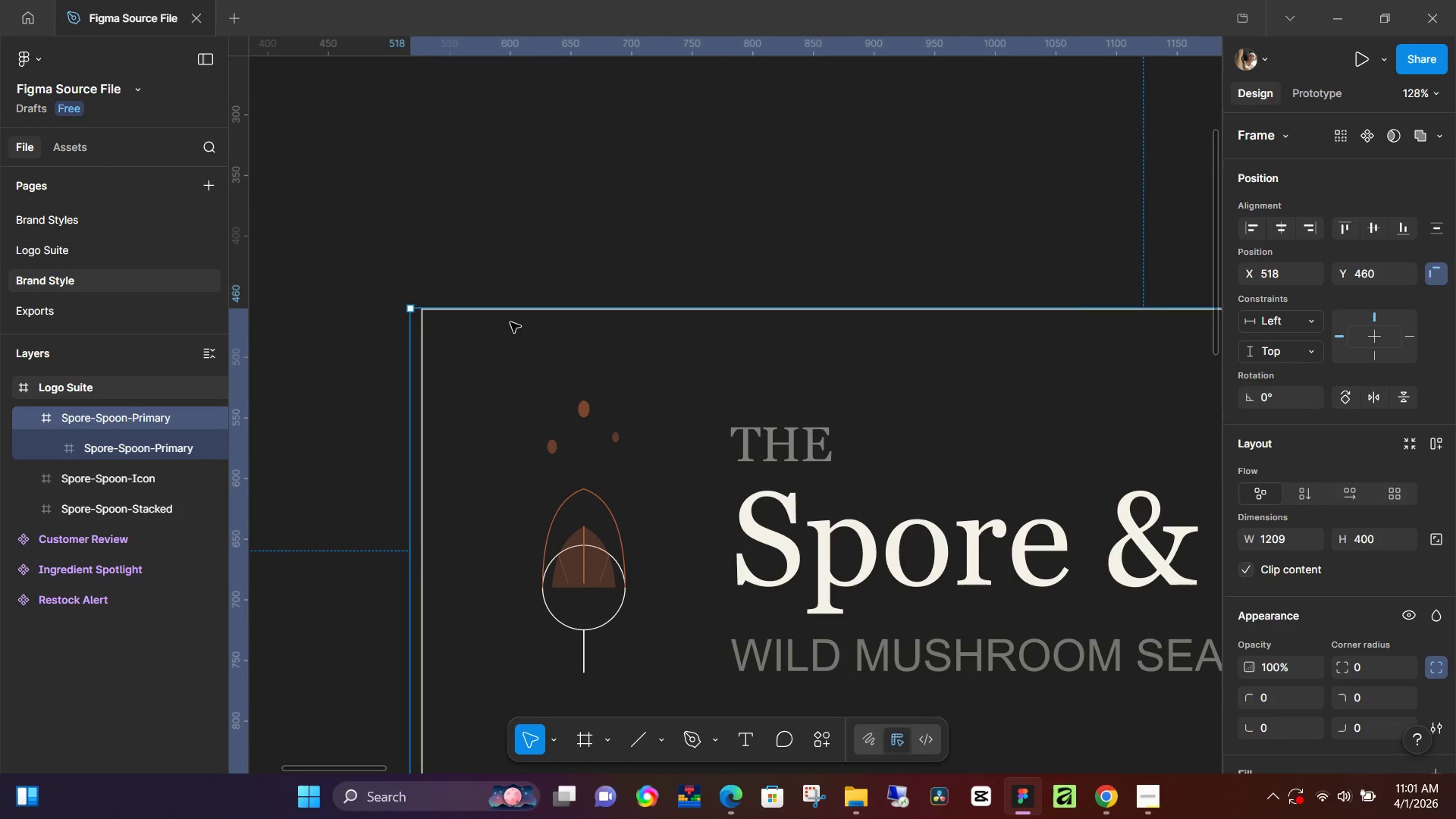 
key(Control+Z)
 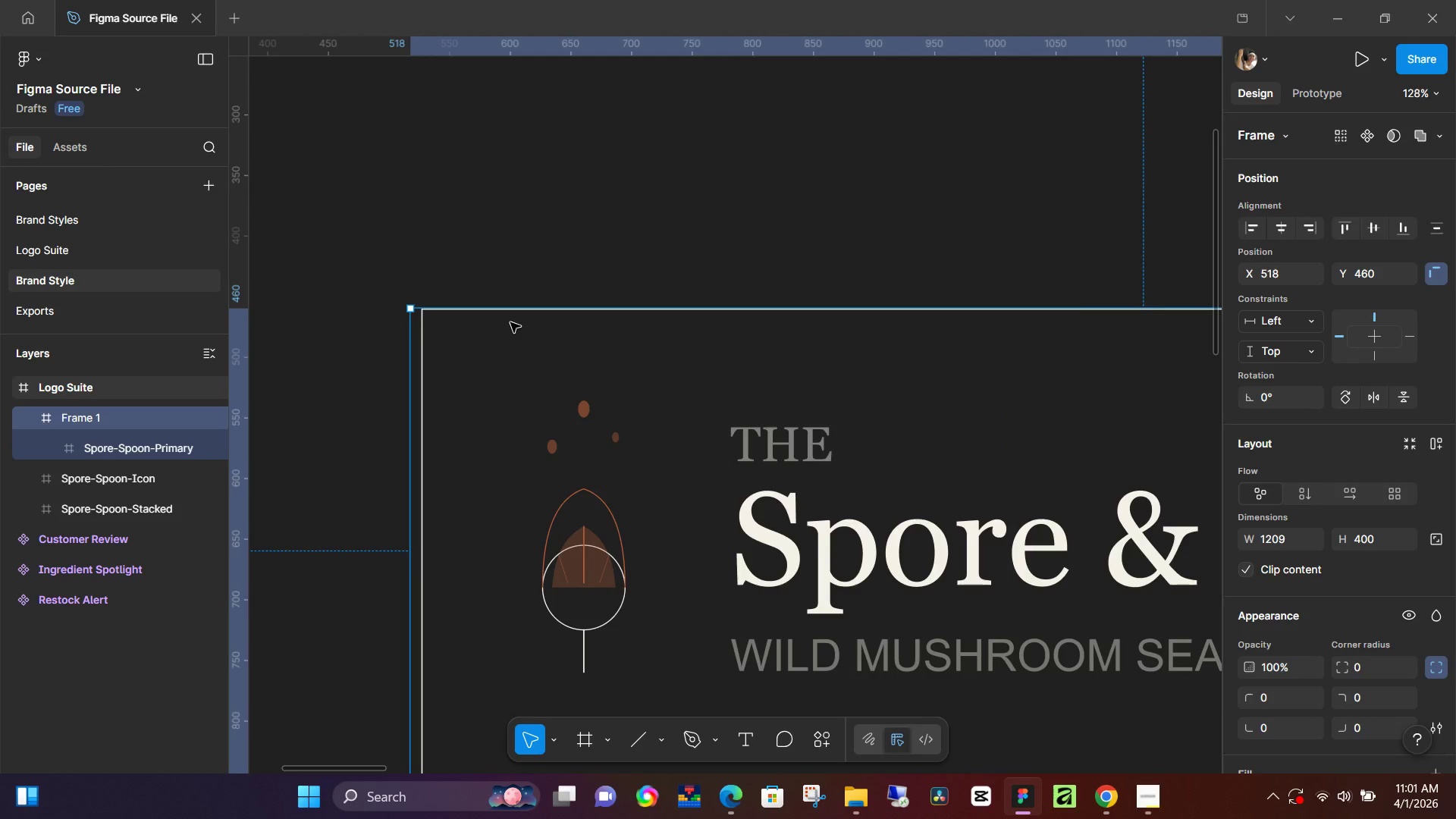 
key(Control+Z)
 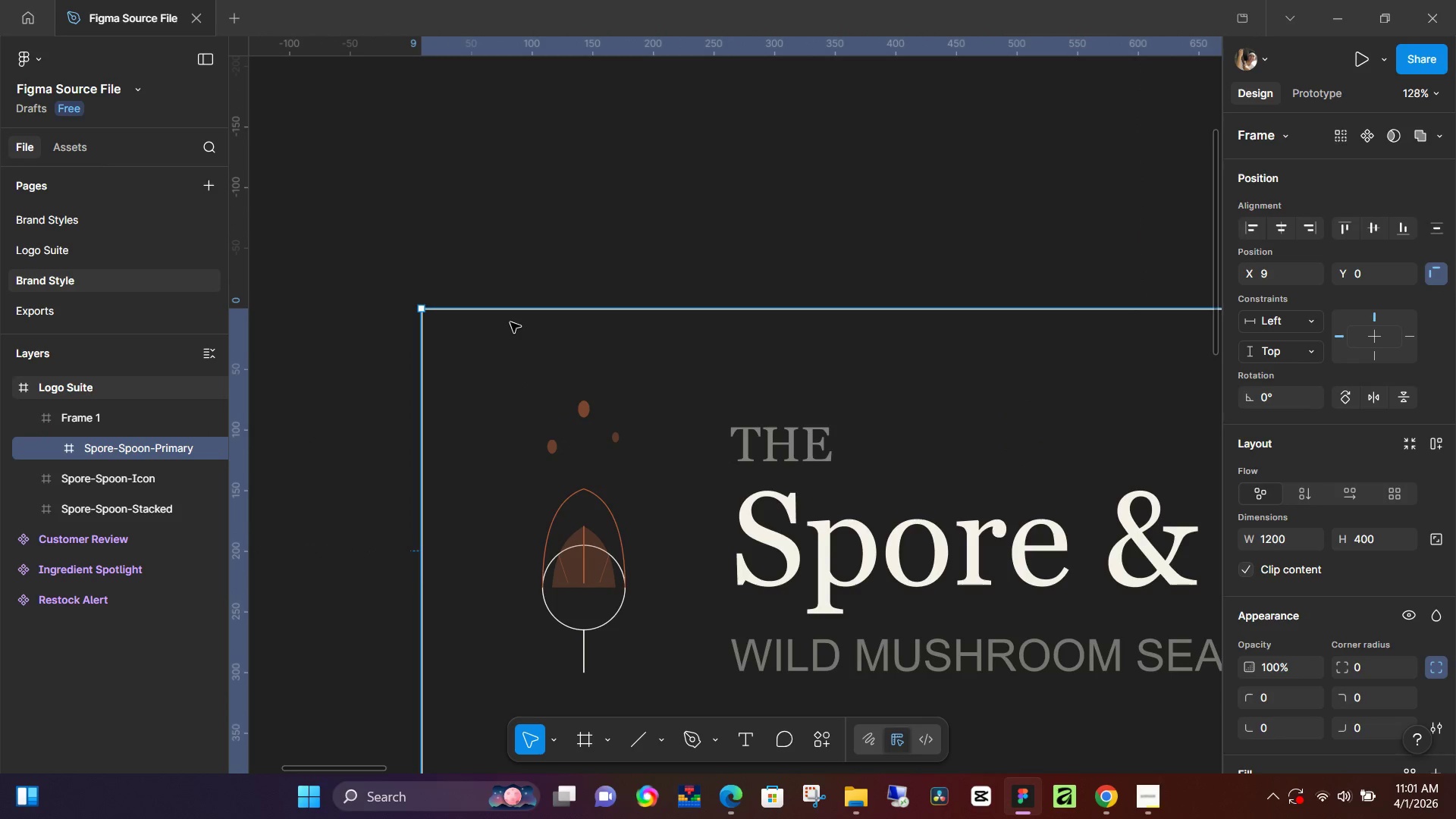 
key(Control+Z)
 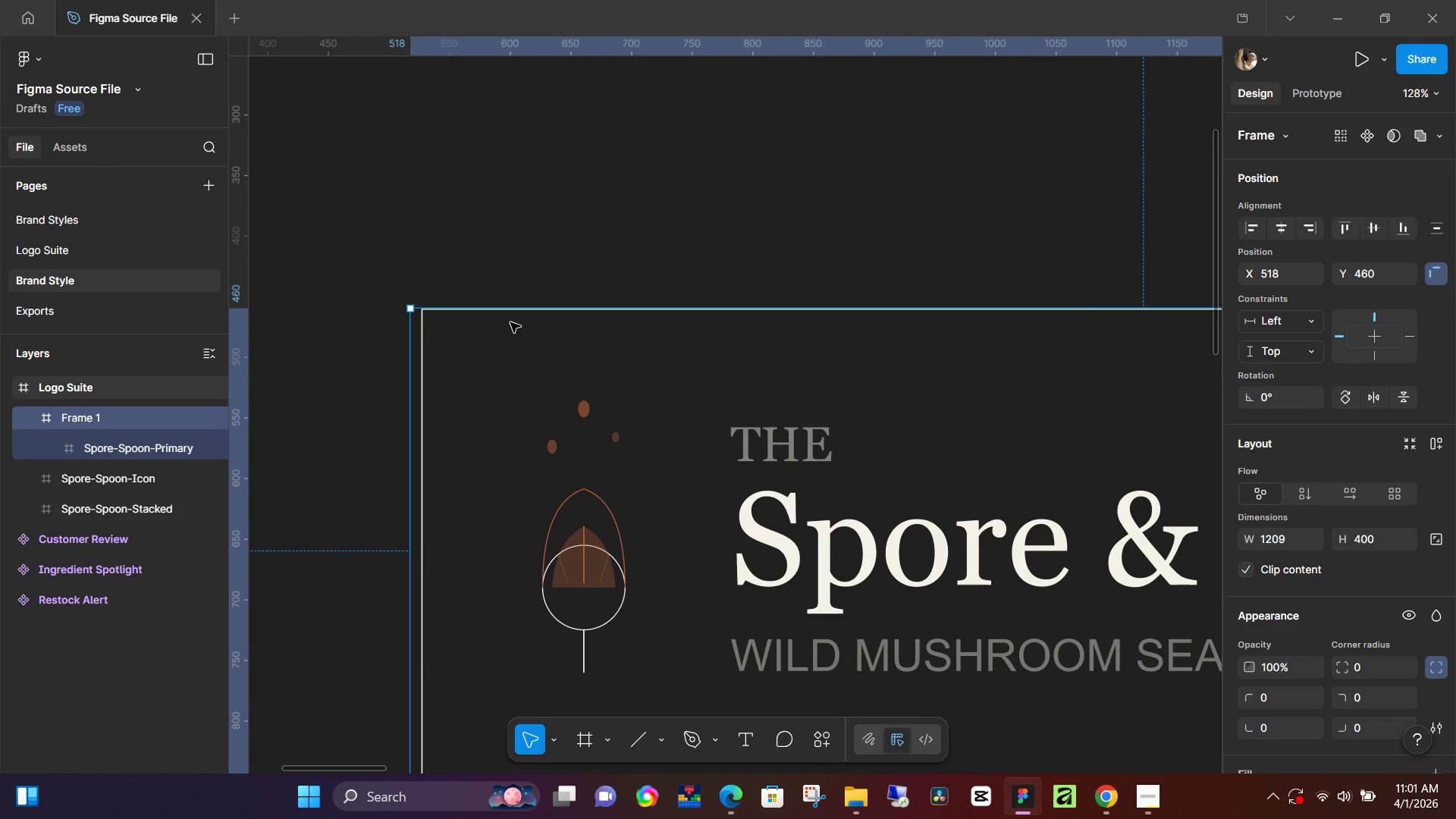 
key(Control+Z)
 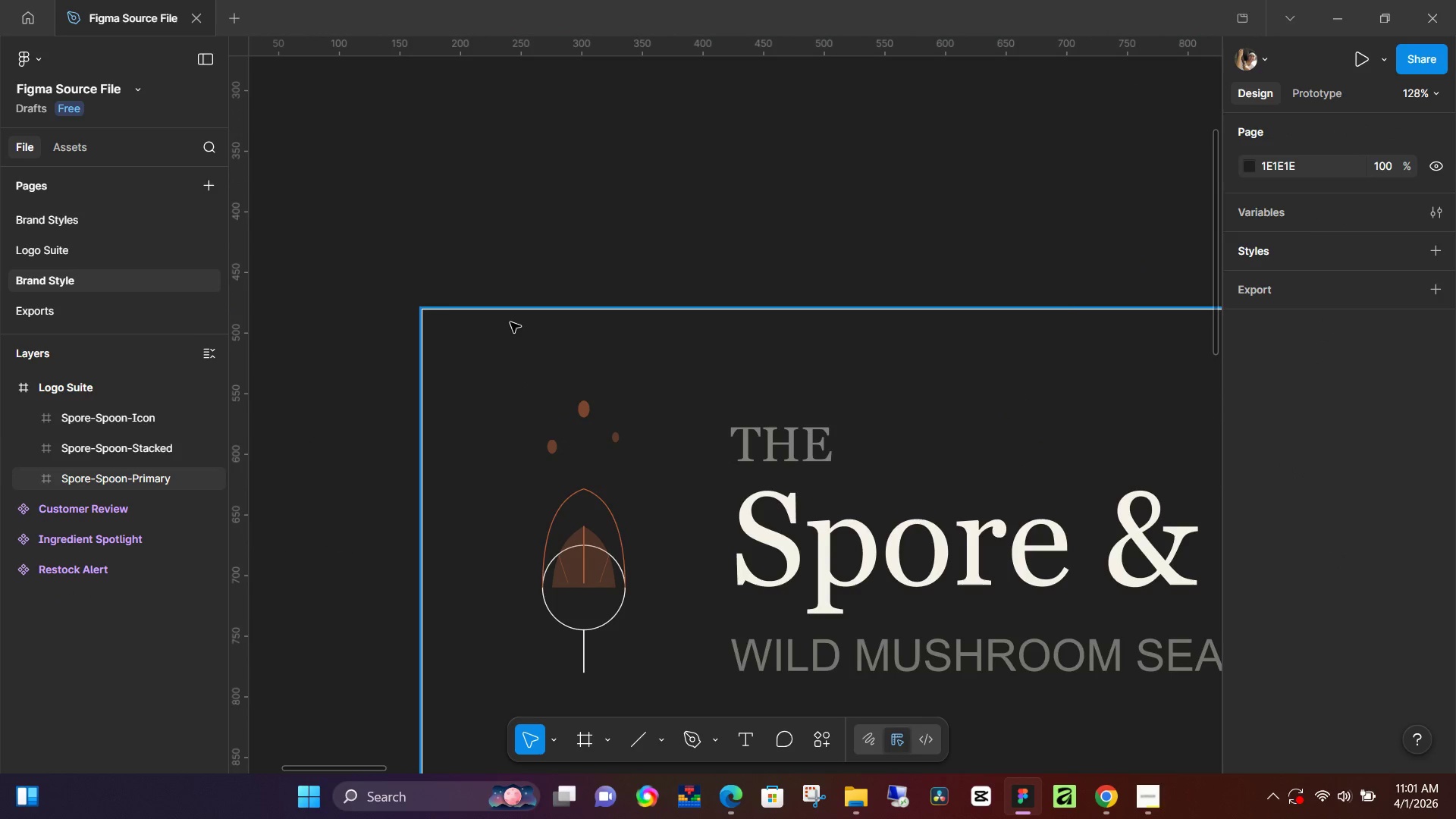 
hold_key(key=ControlLeft, duration=1.16)
scroll: coordinate [604, 425], scroll_direction: down, amount: 16.0
 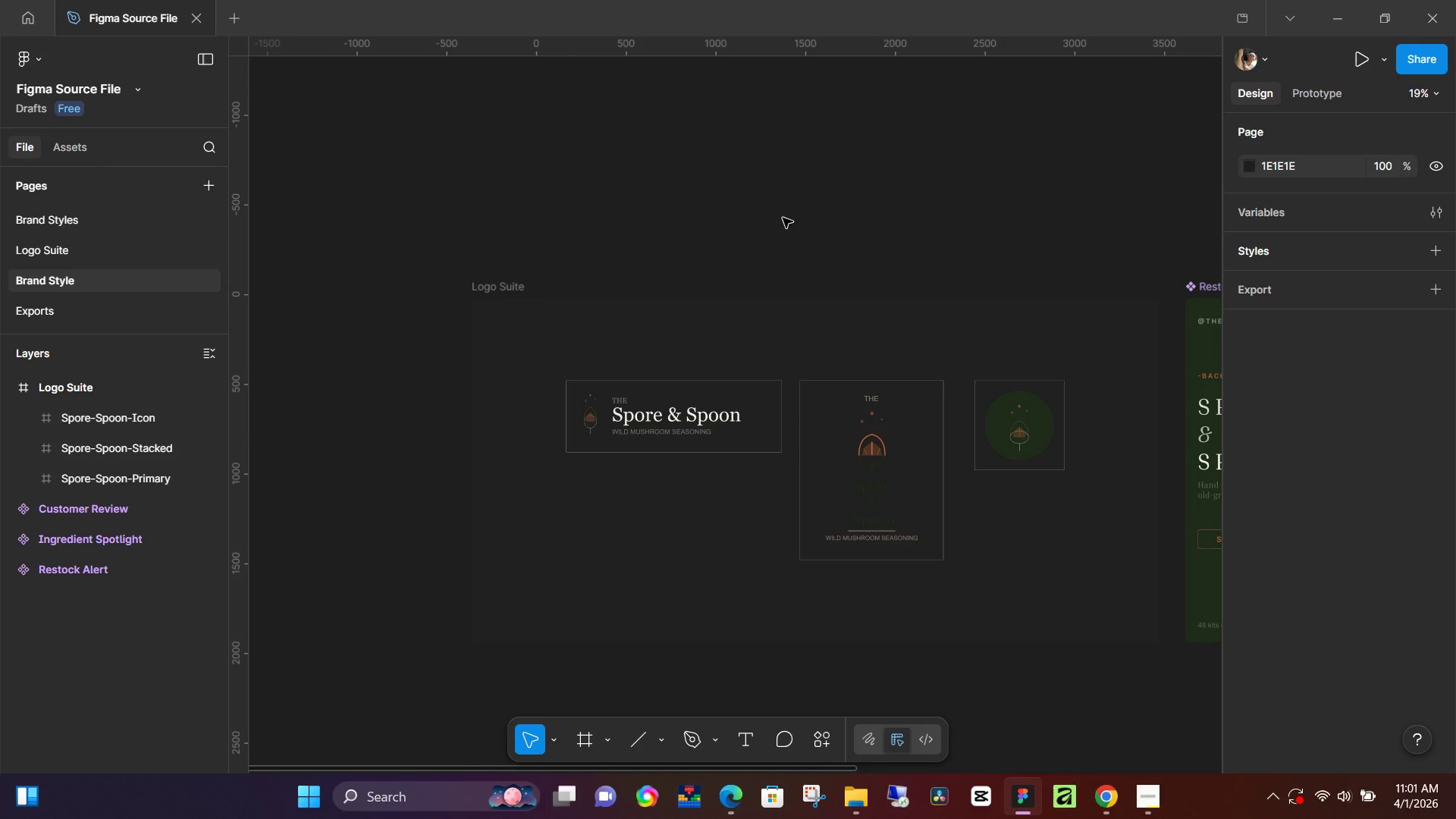 
left_click([783, 218])
 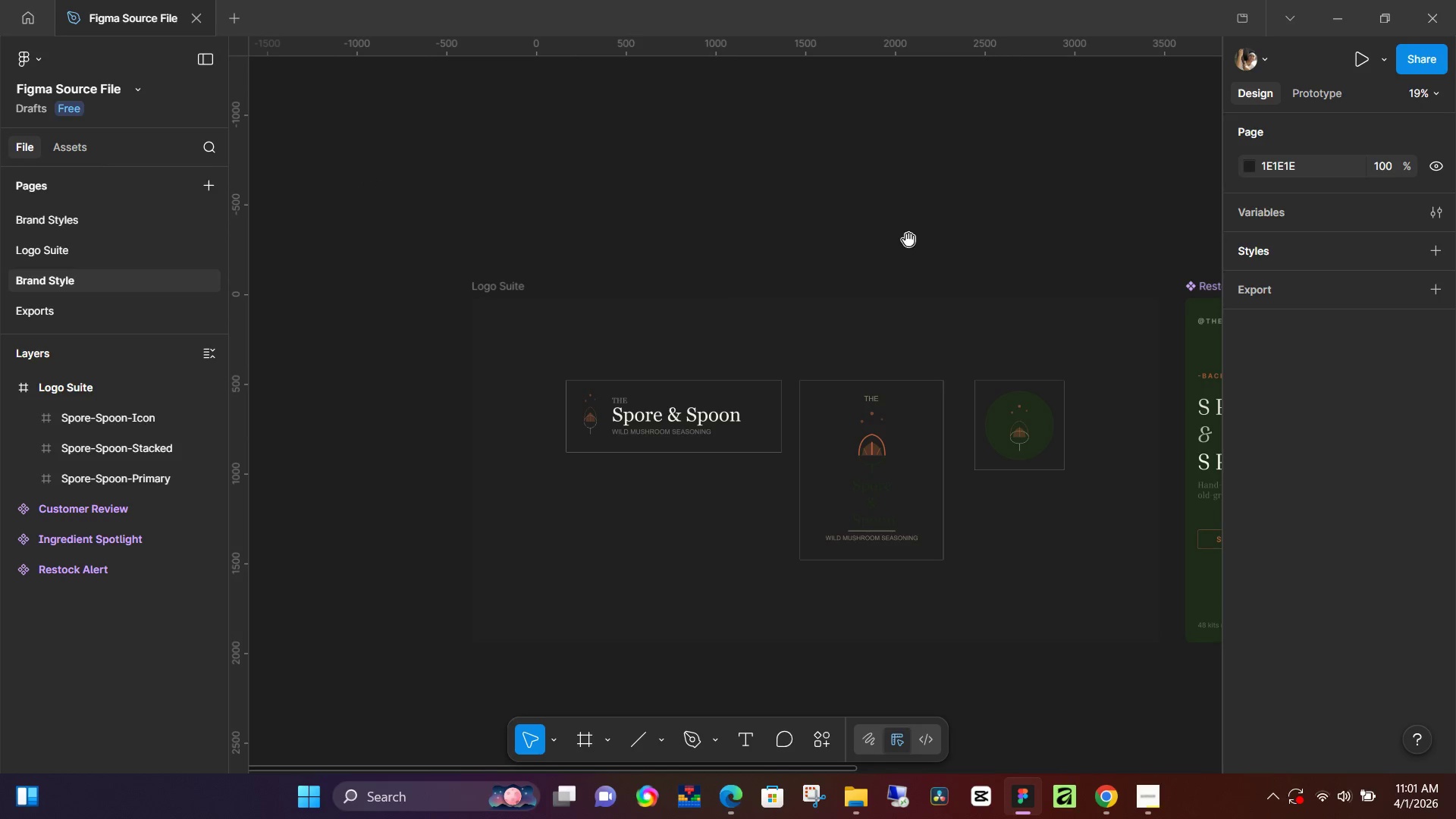 
hold_key(key=Space, duration=1.41)
 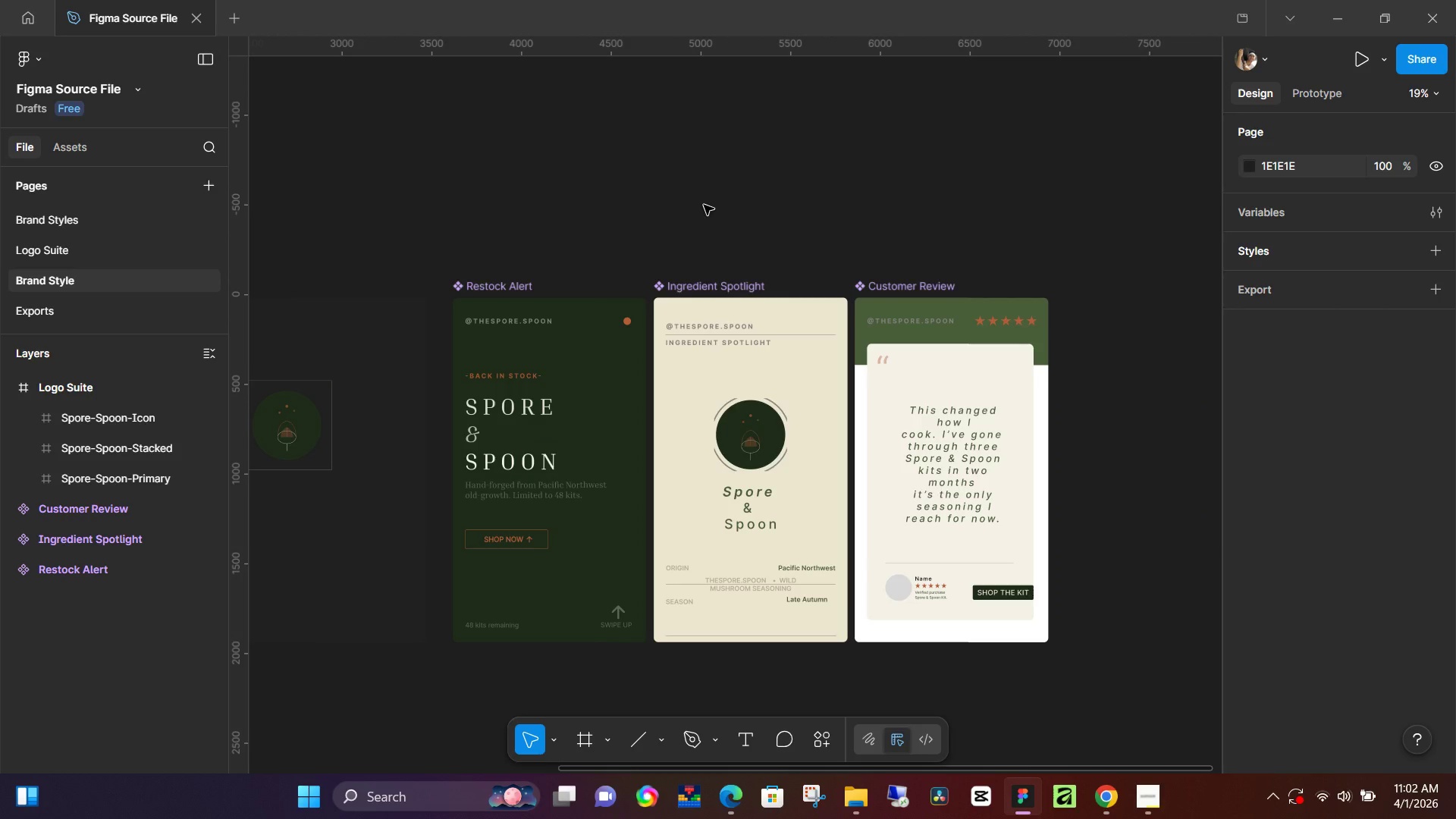 
left_click_drag(start_coordinate=[910, 234], to_coordinate=[436, 234])
 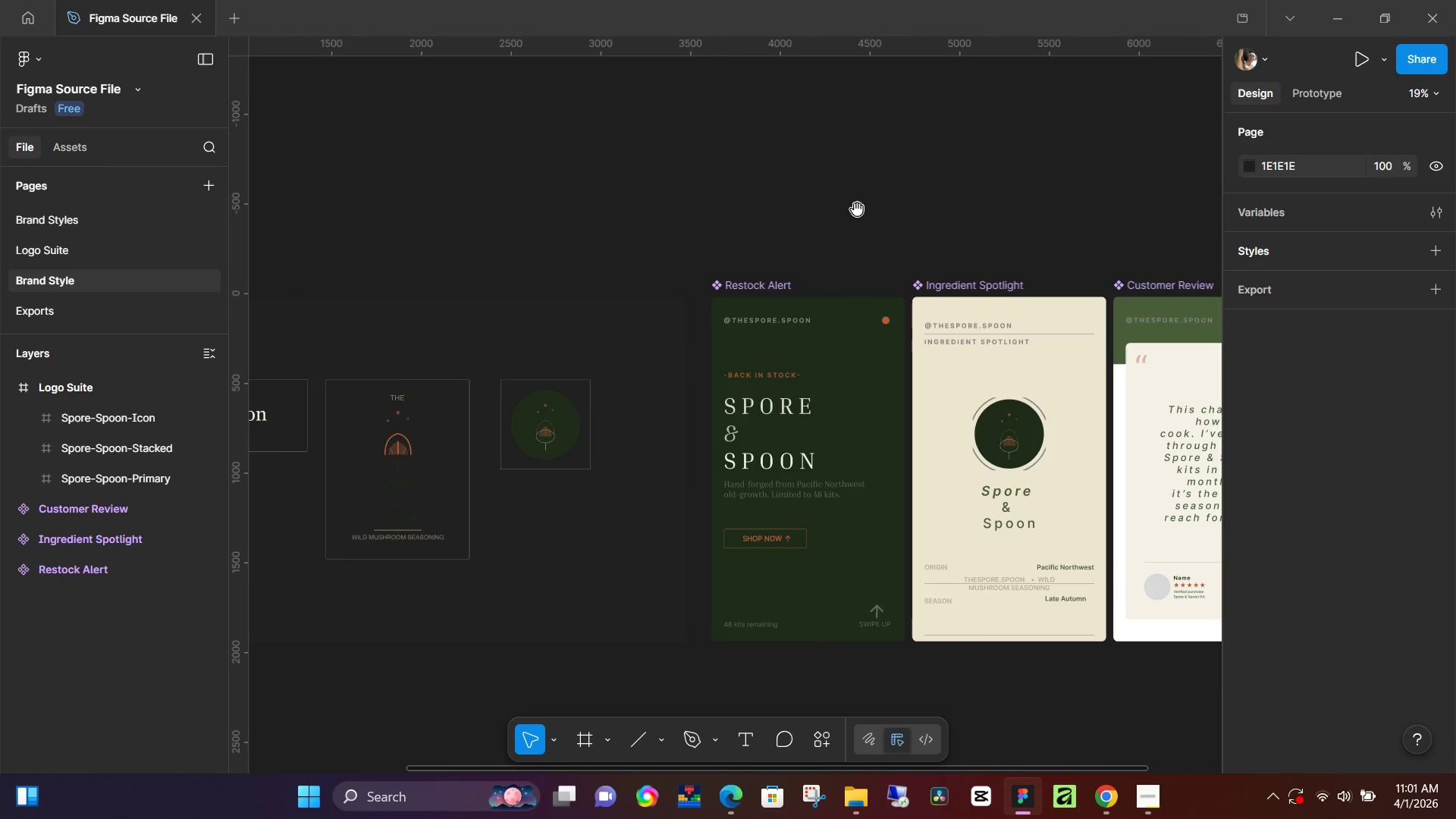 
left_click_drag(start_coordinate=[857, 209], to_coordinate=[598, 211])
 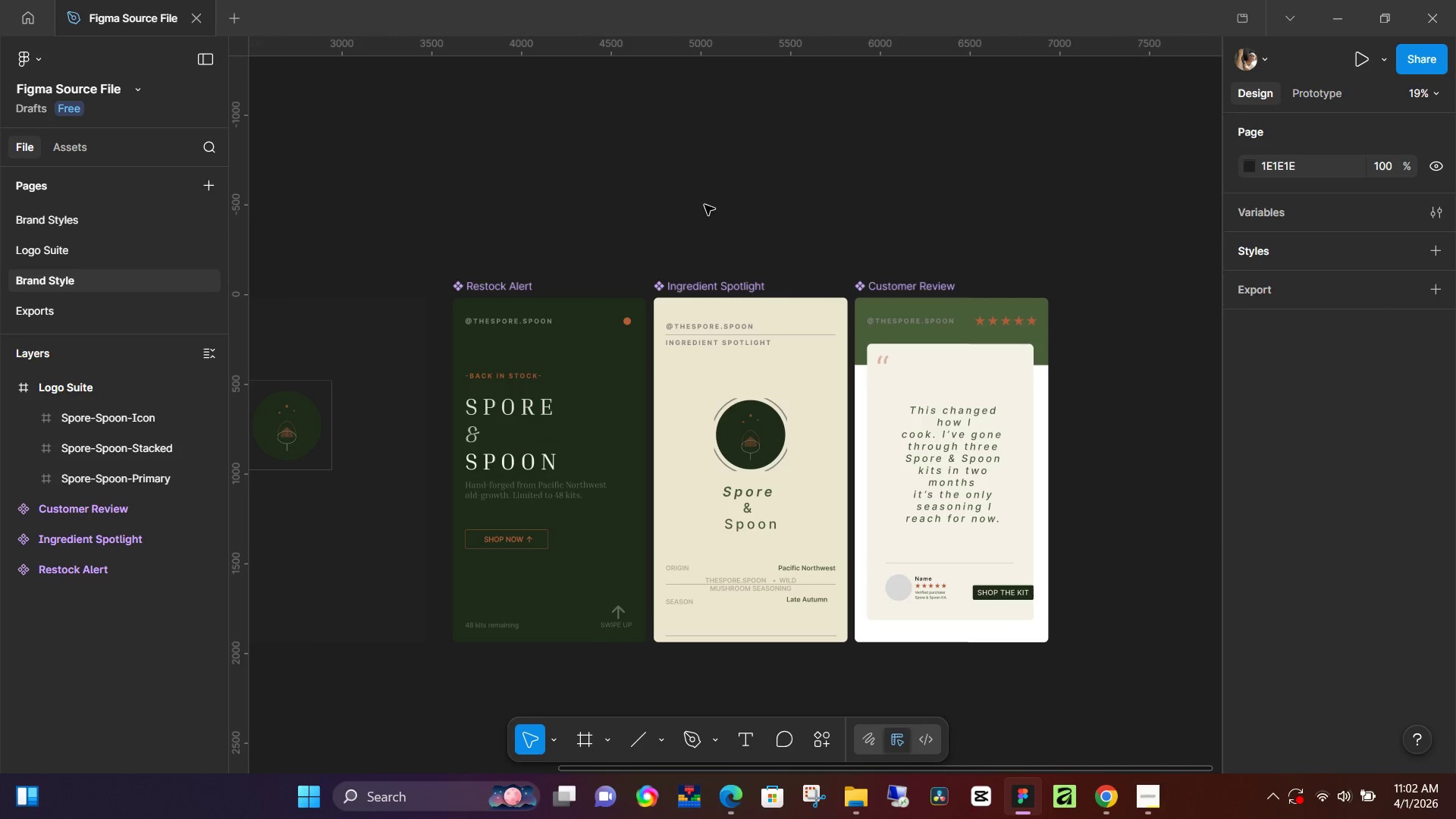 
hold_key(key=Space, duration=1.5)
 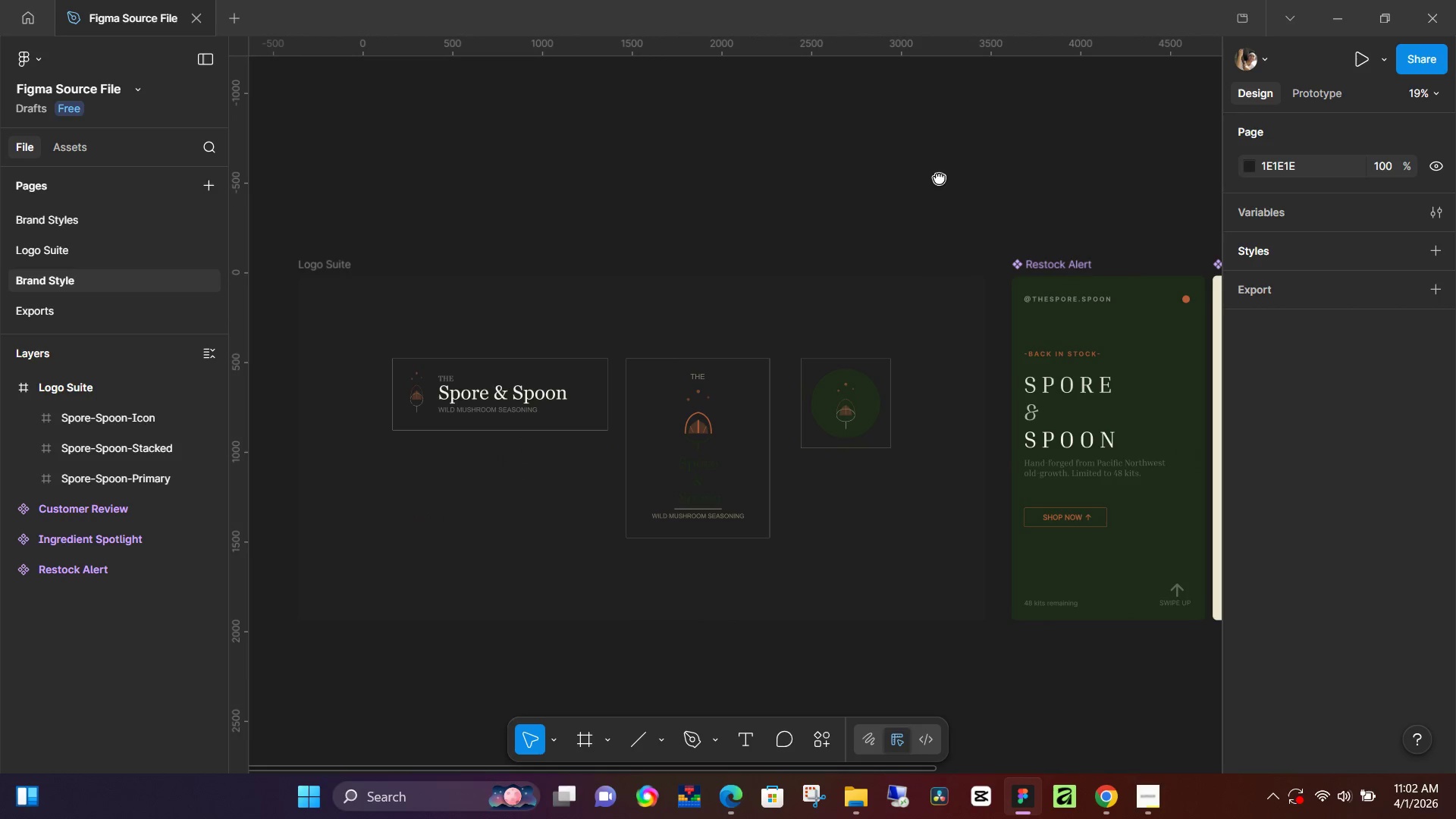 
left_click_drag(start_coordinate=[614, 197], to_coordinate=[908, 175])
 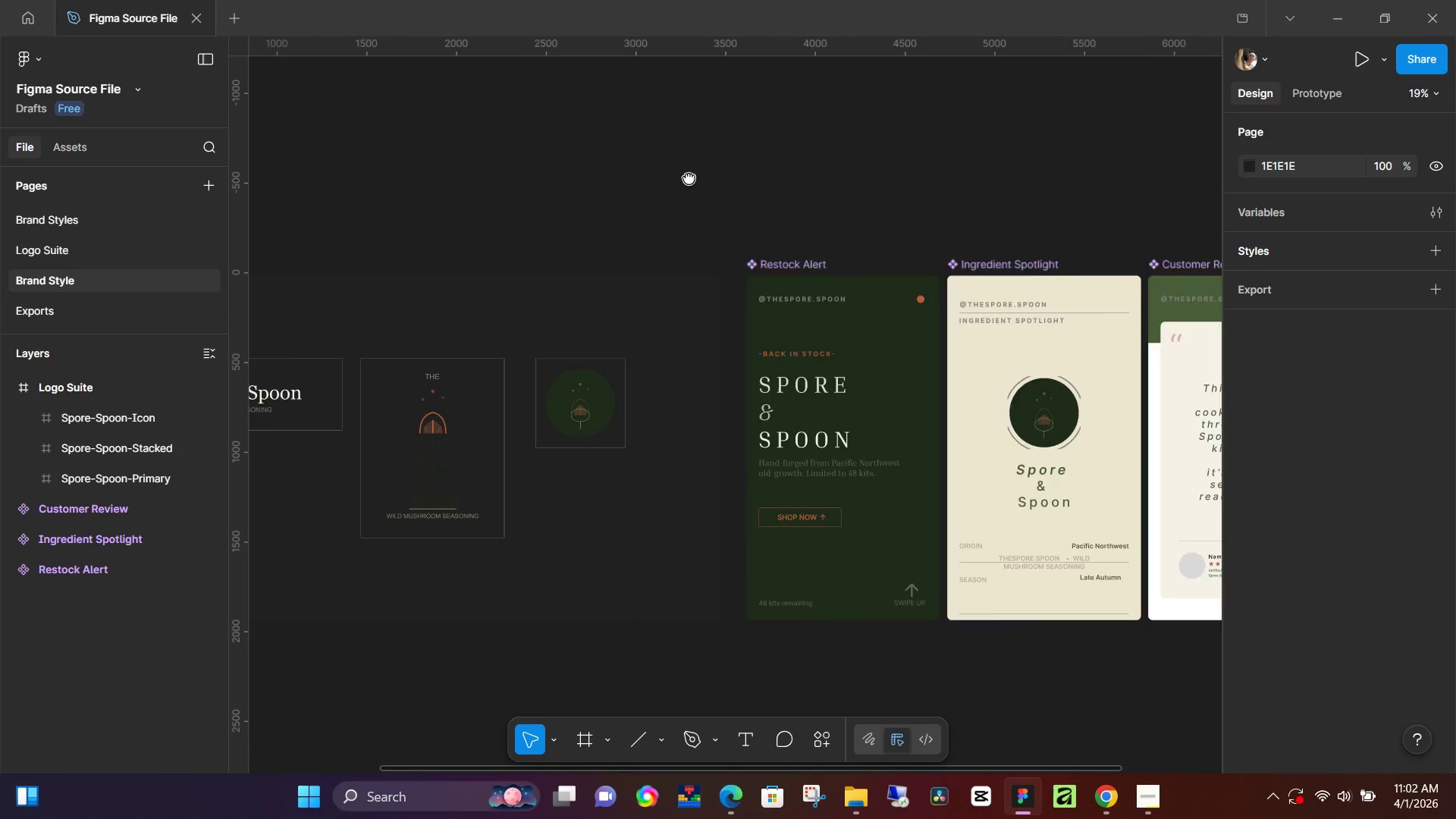 
left_click_drag(start_coordinate=[673, 177], to_coordinate=[502, 177])
 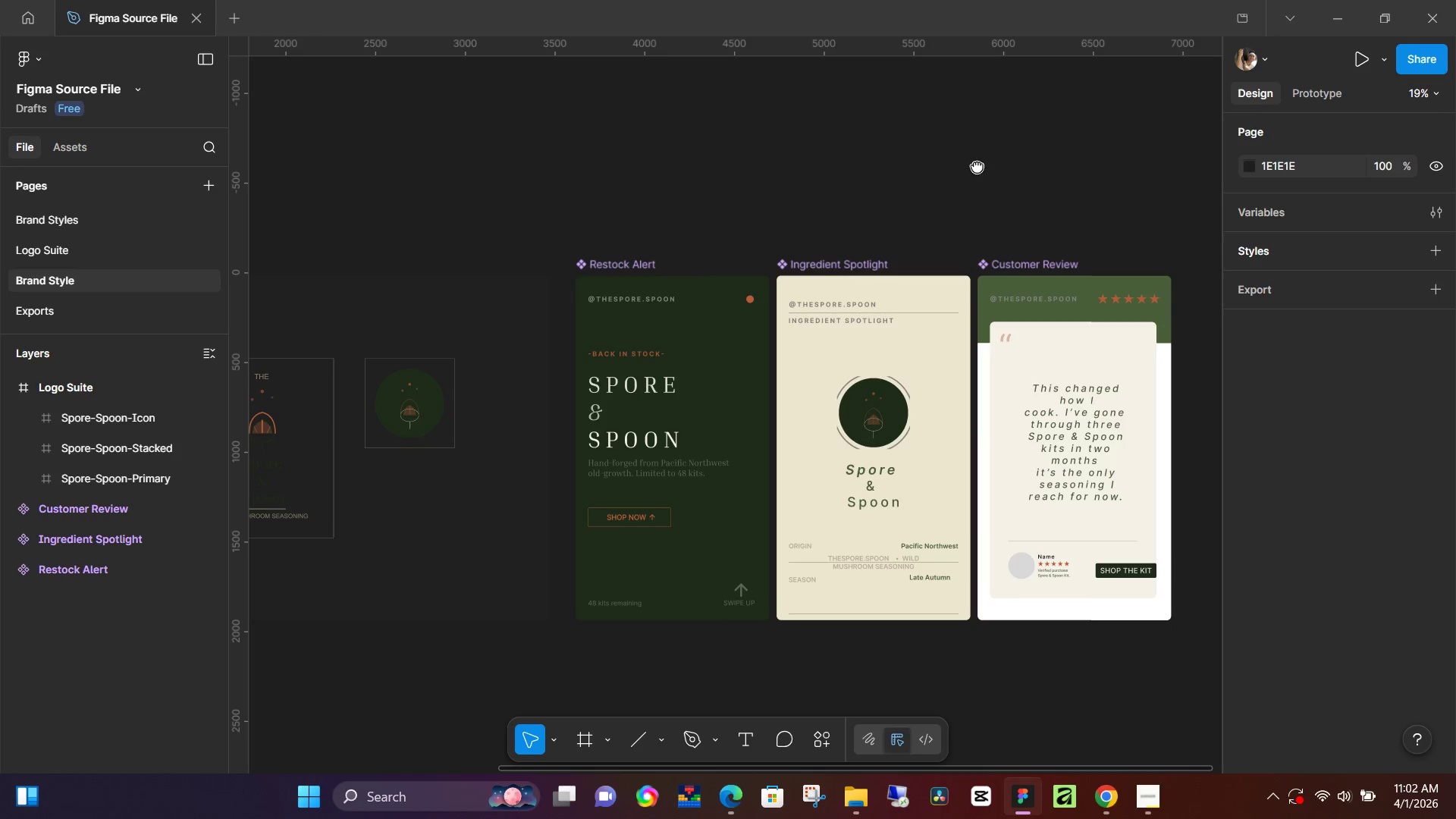 
hold_key(key=Space, duration=1.5)
 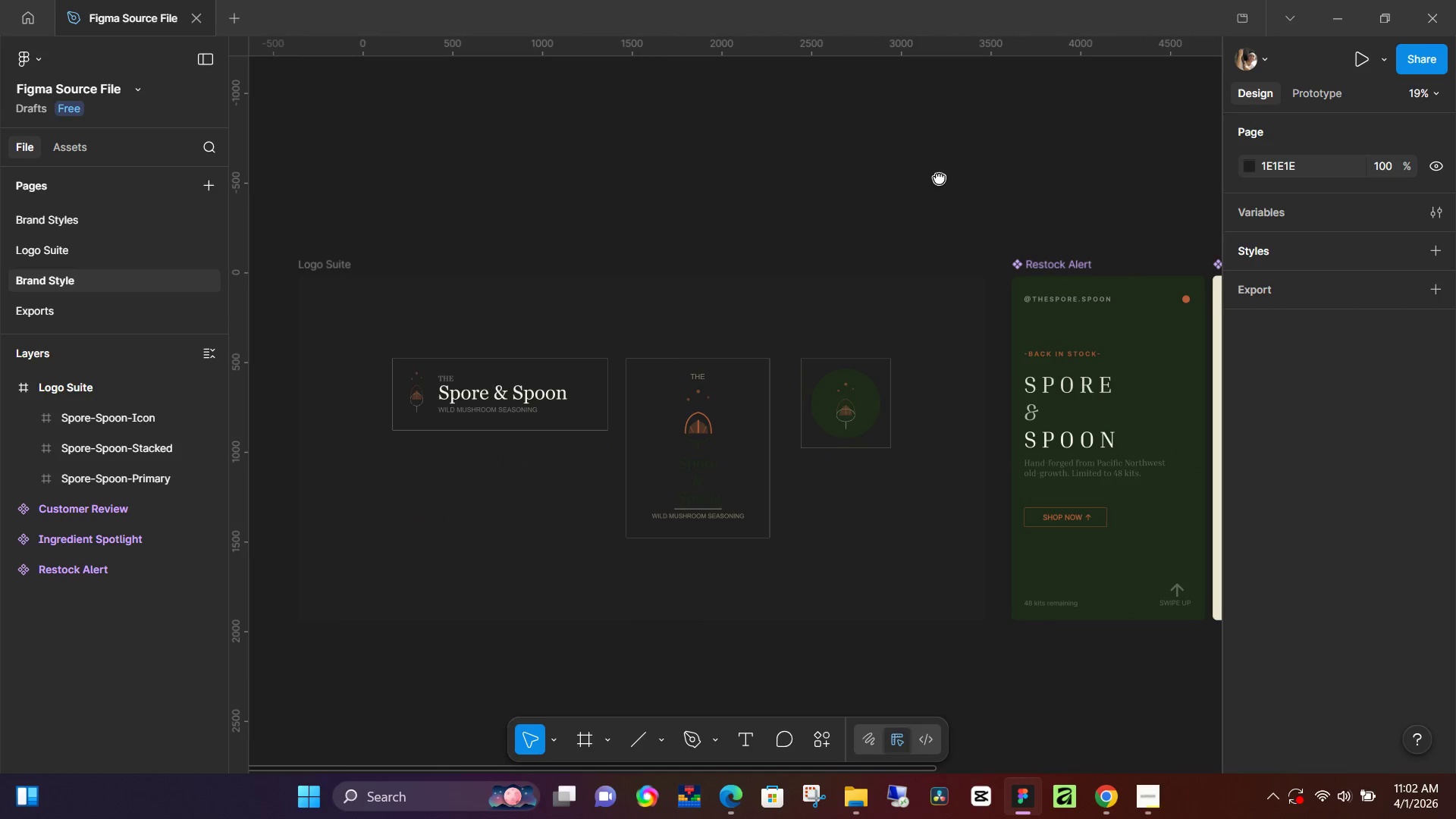 
hold_key(key=Space, duration=1.5)
 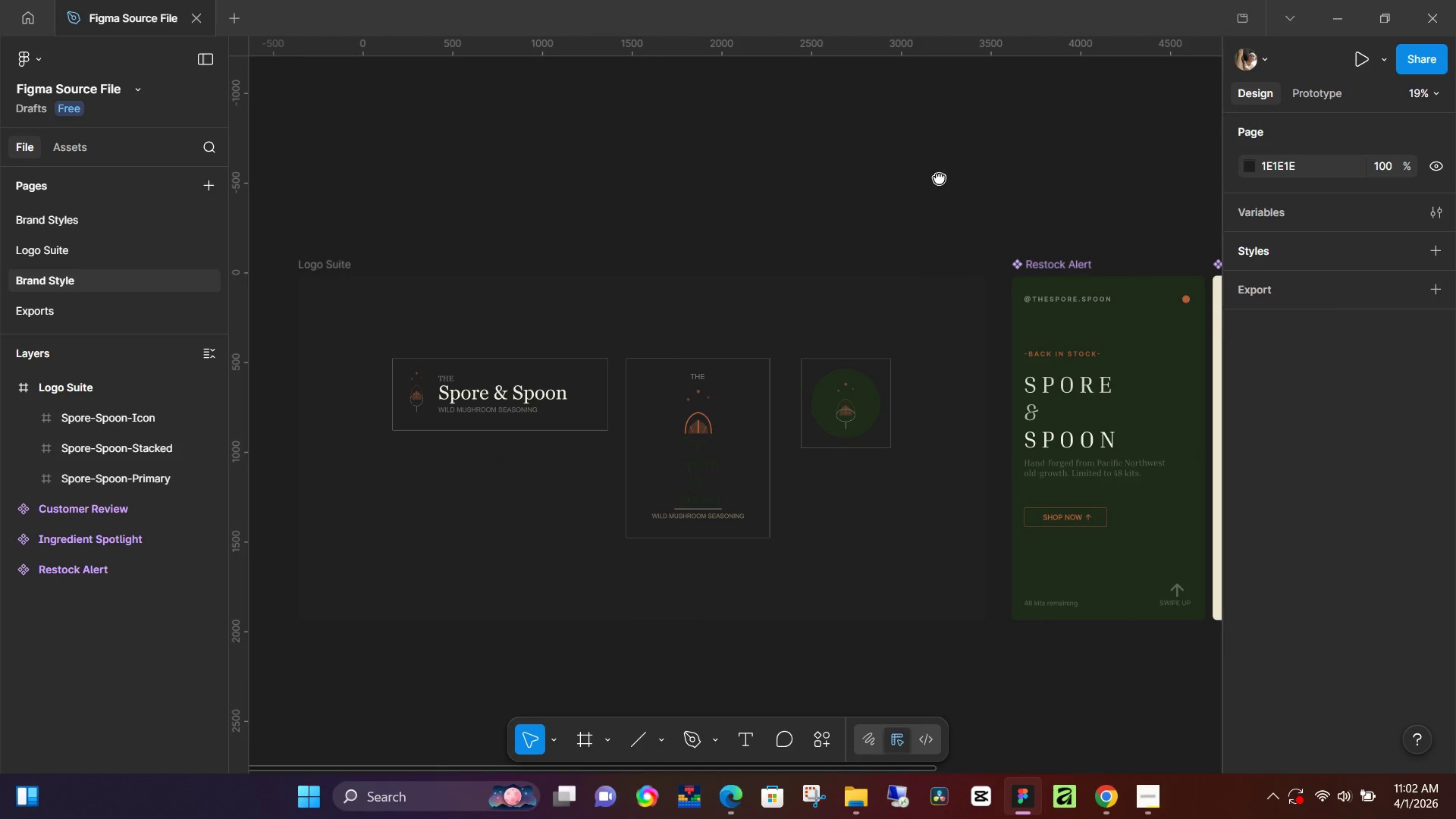 
hold_key(key=Space, duration=1.5)
 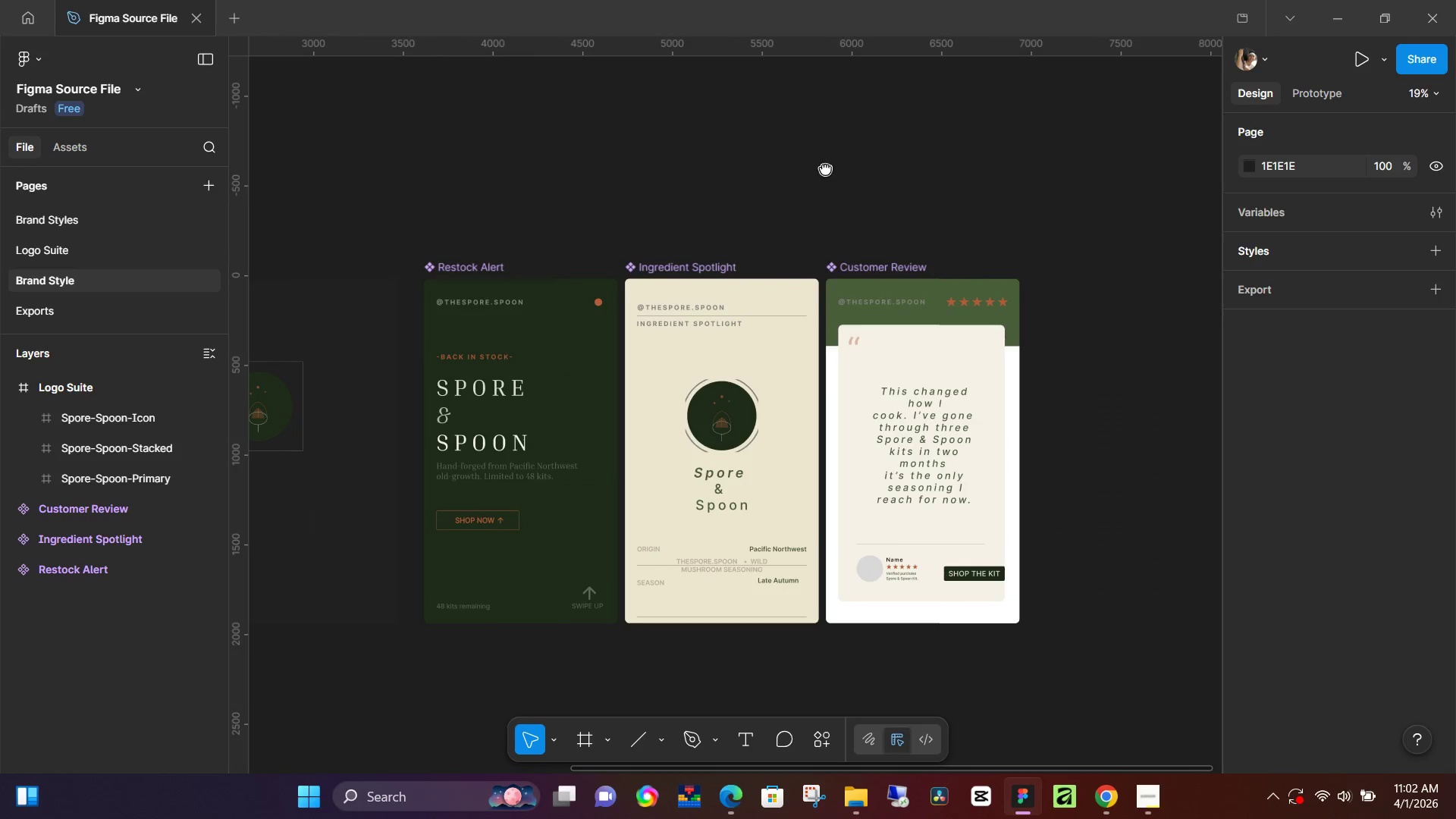 
hold_key(key=Space, duration=0.84)
 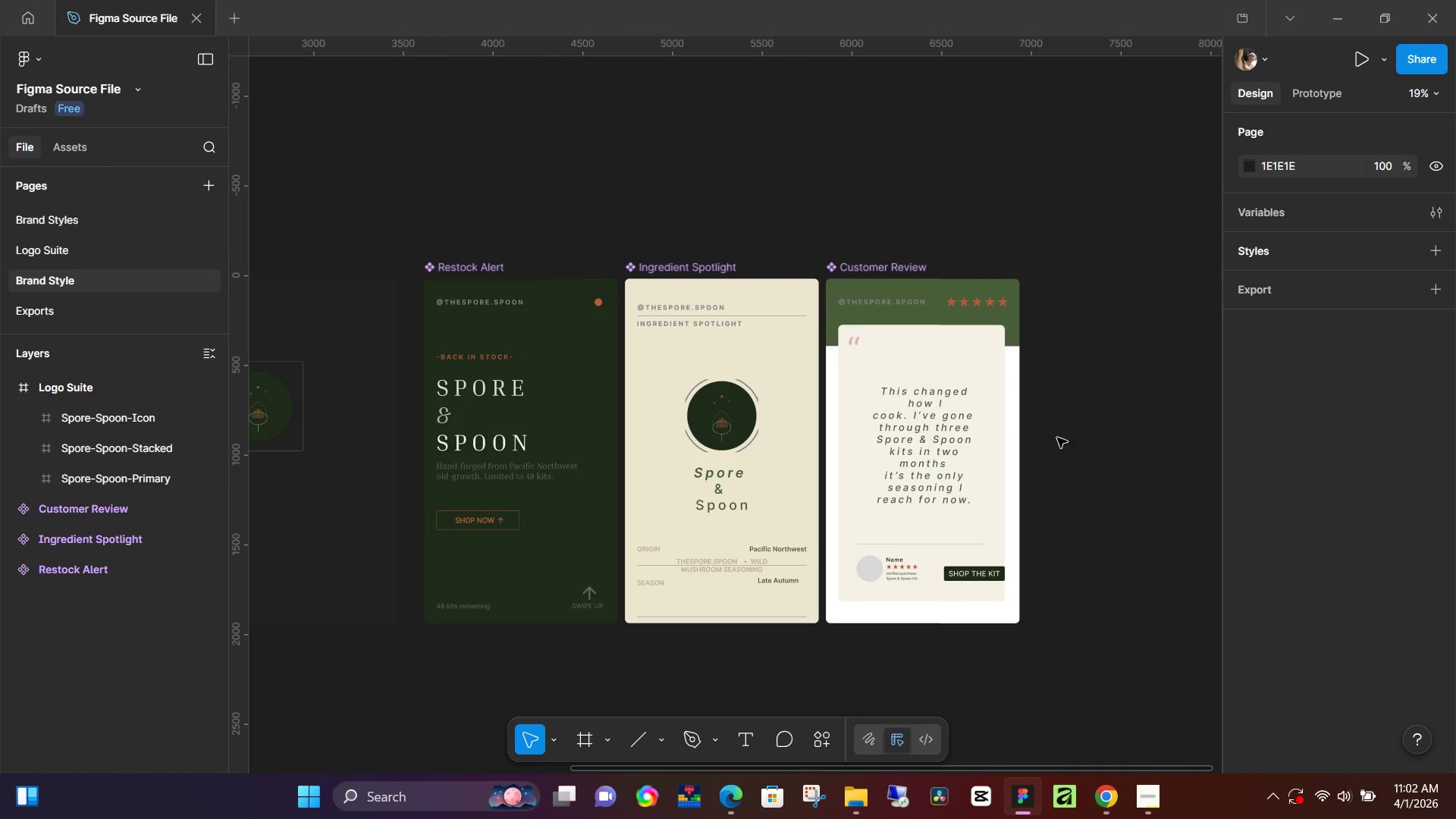 
left_click_drag(start_coordinate=[977, 166], to_coordinate=[825, 168])
 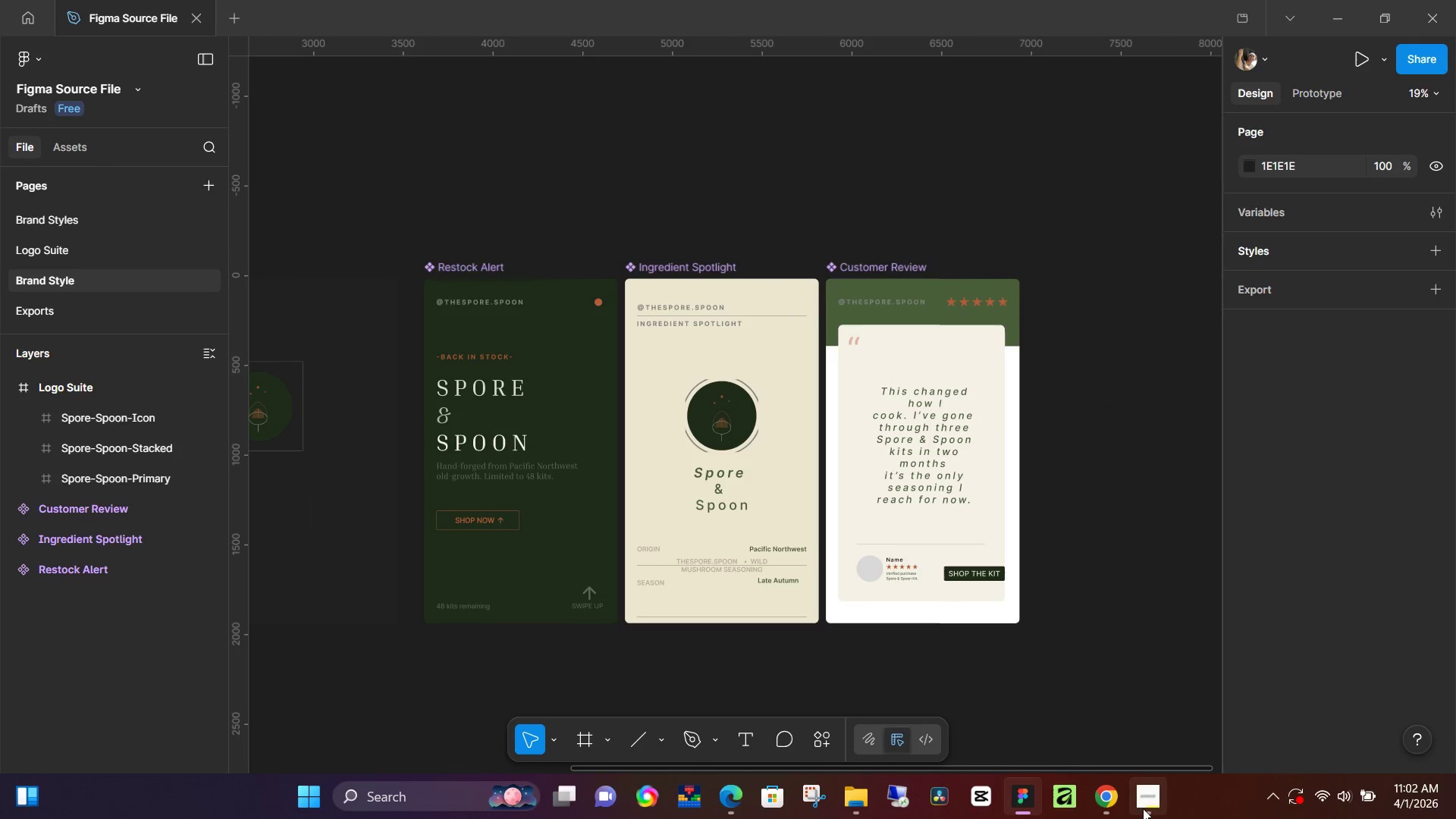 
left_click([1163, 805])